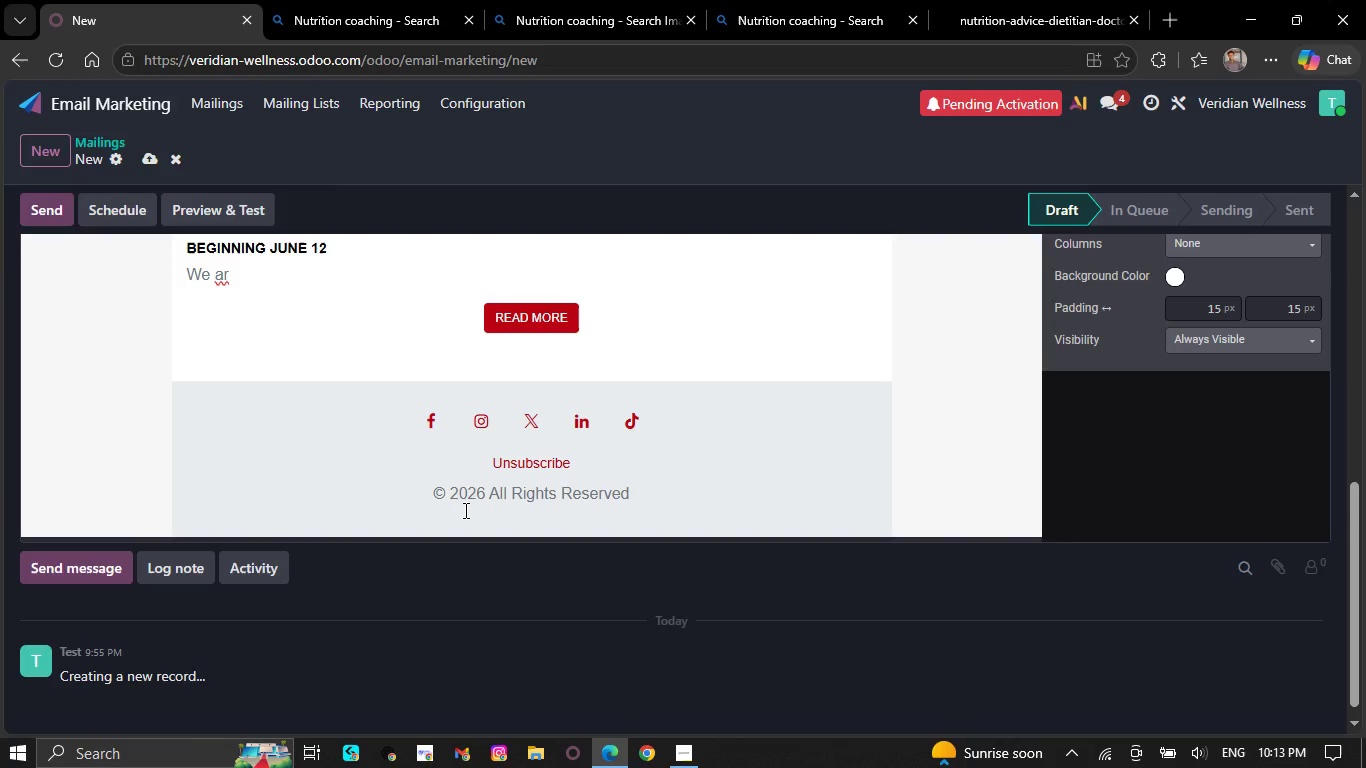 
wait(5.22)
 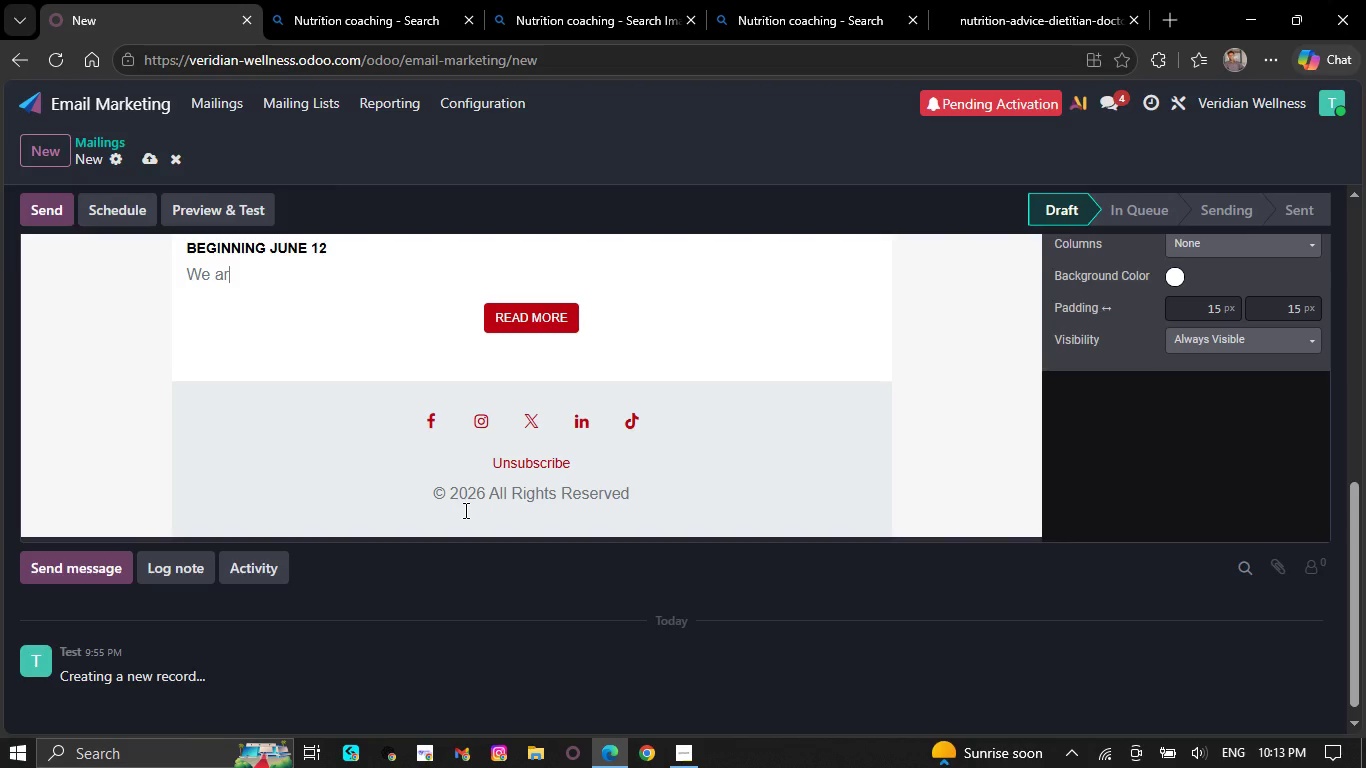 
key(Backspace)
 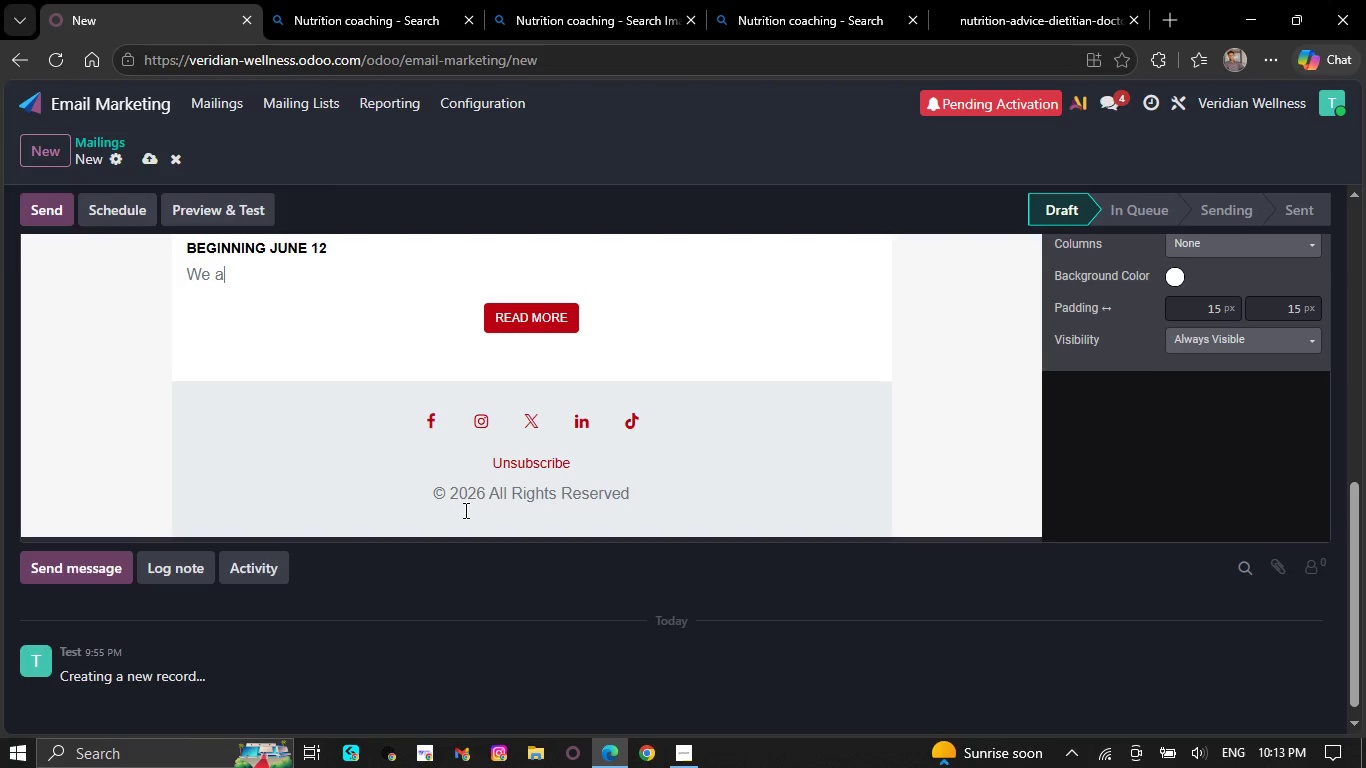 
wait(10.23)
 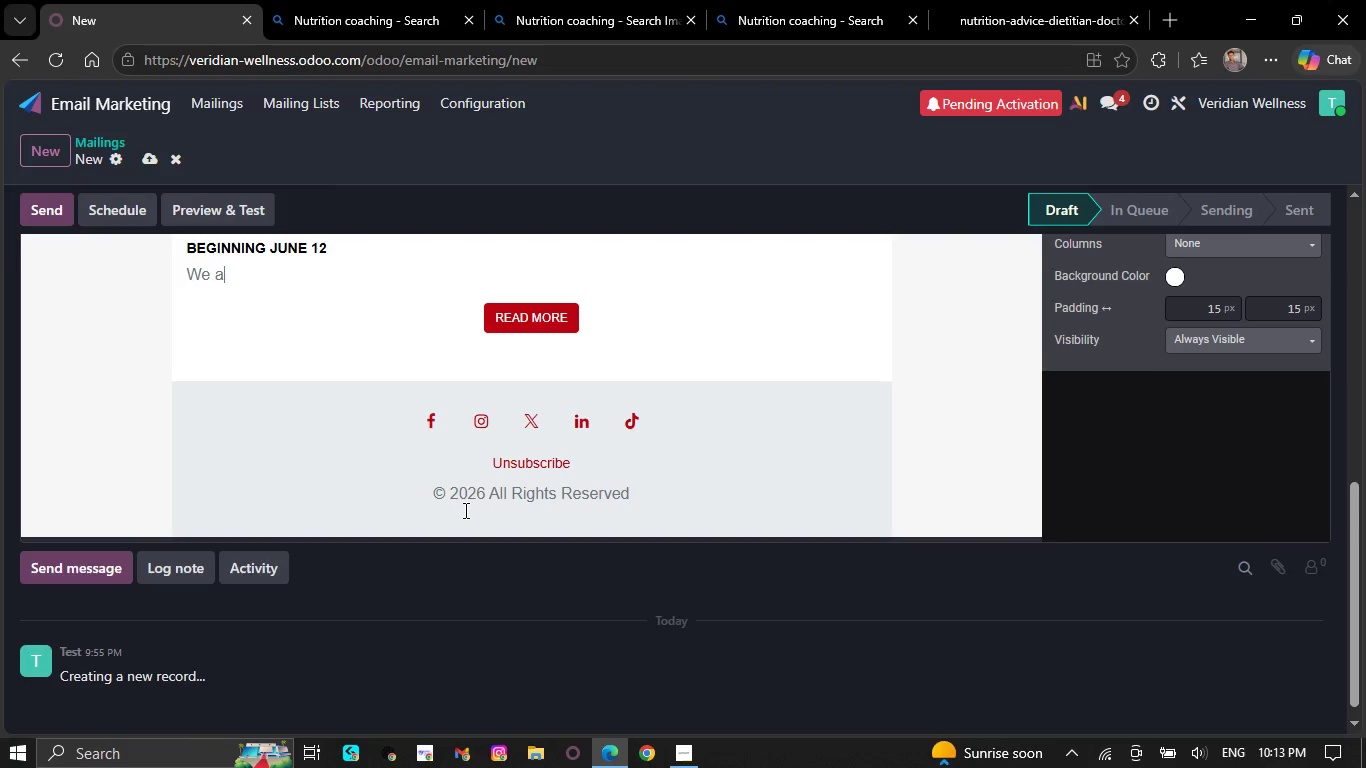 
key(Backspace)
 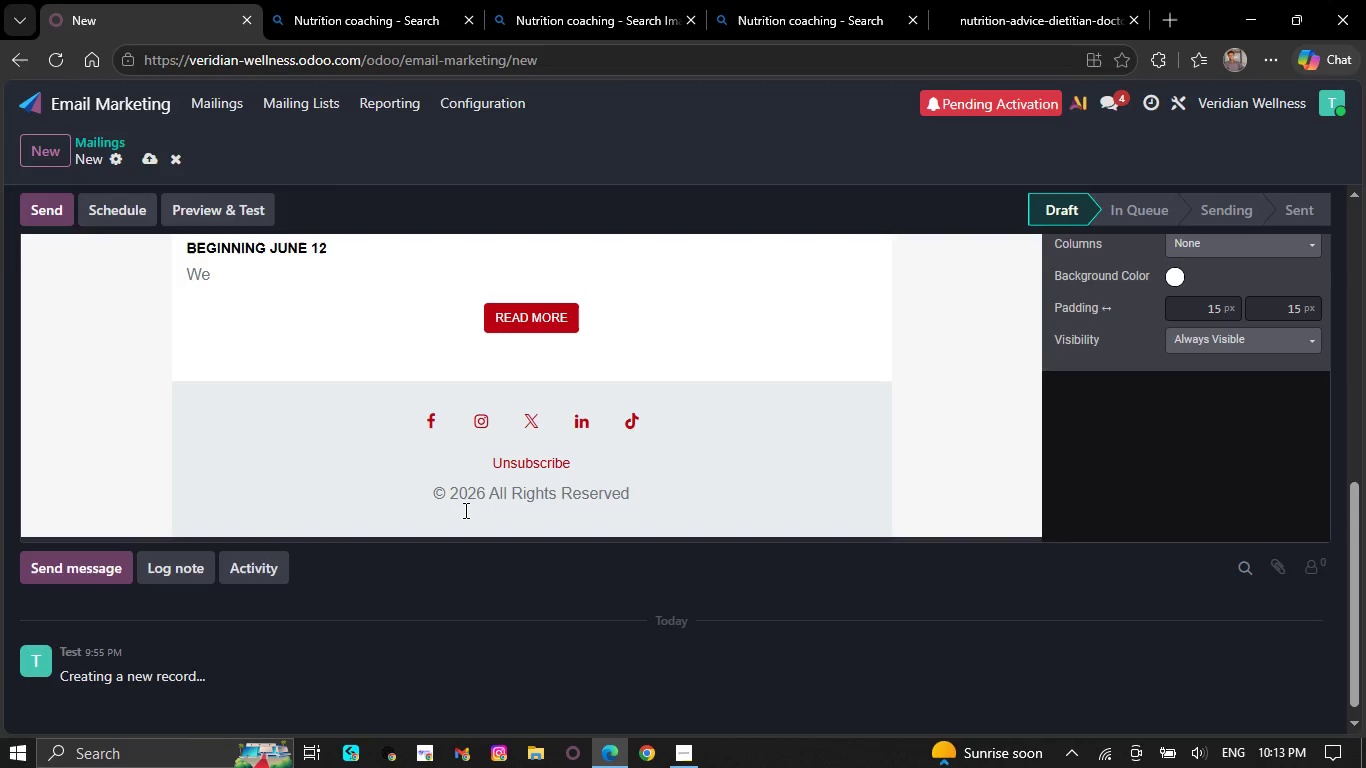 
key(Backspace)
 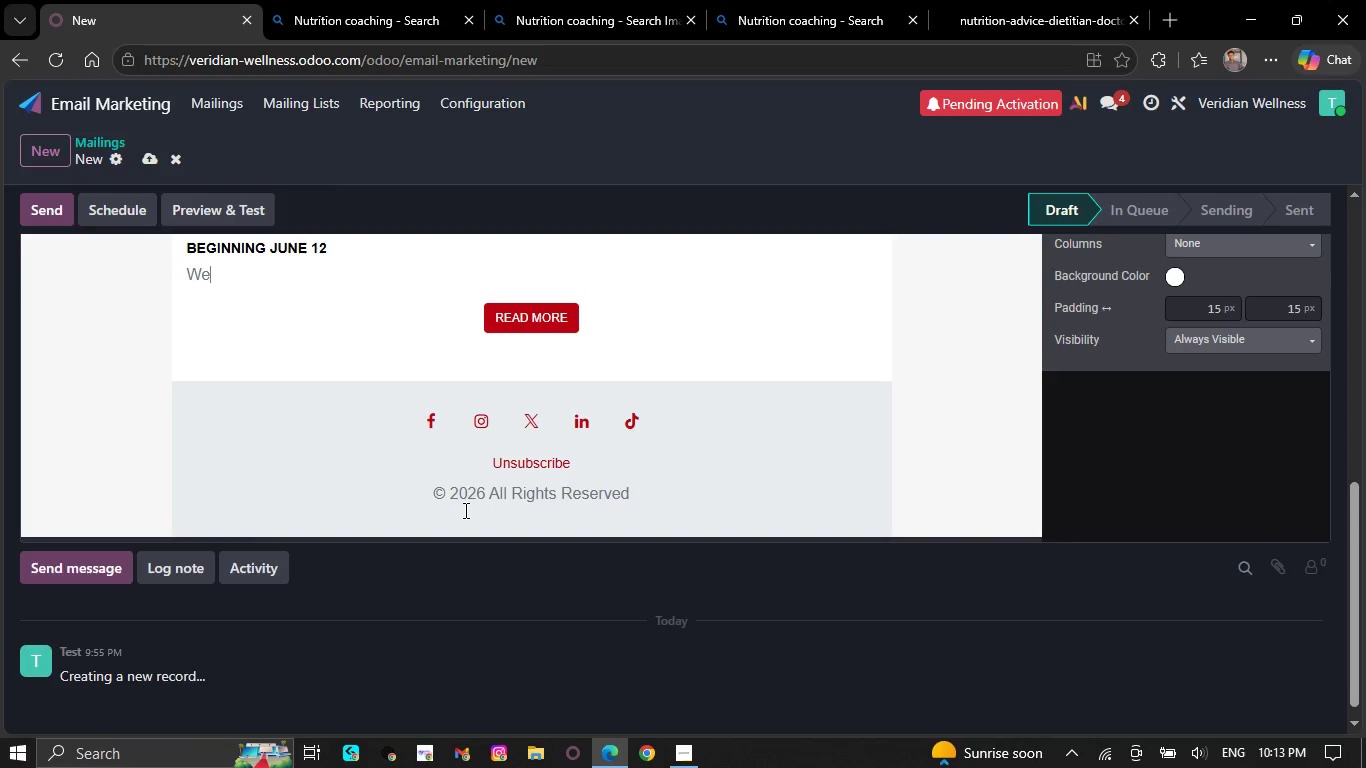 
key(Backspace)
 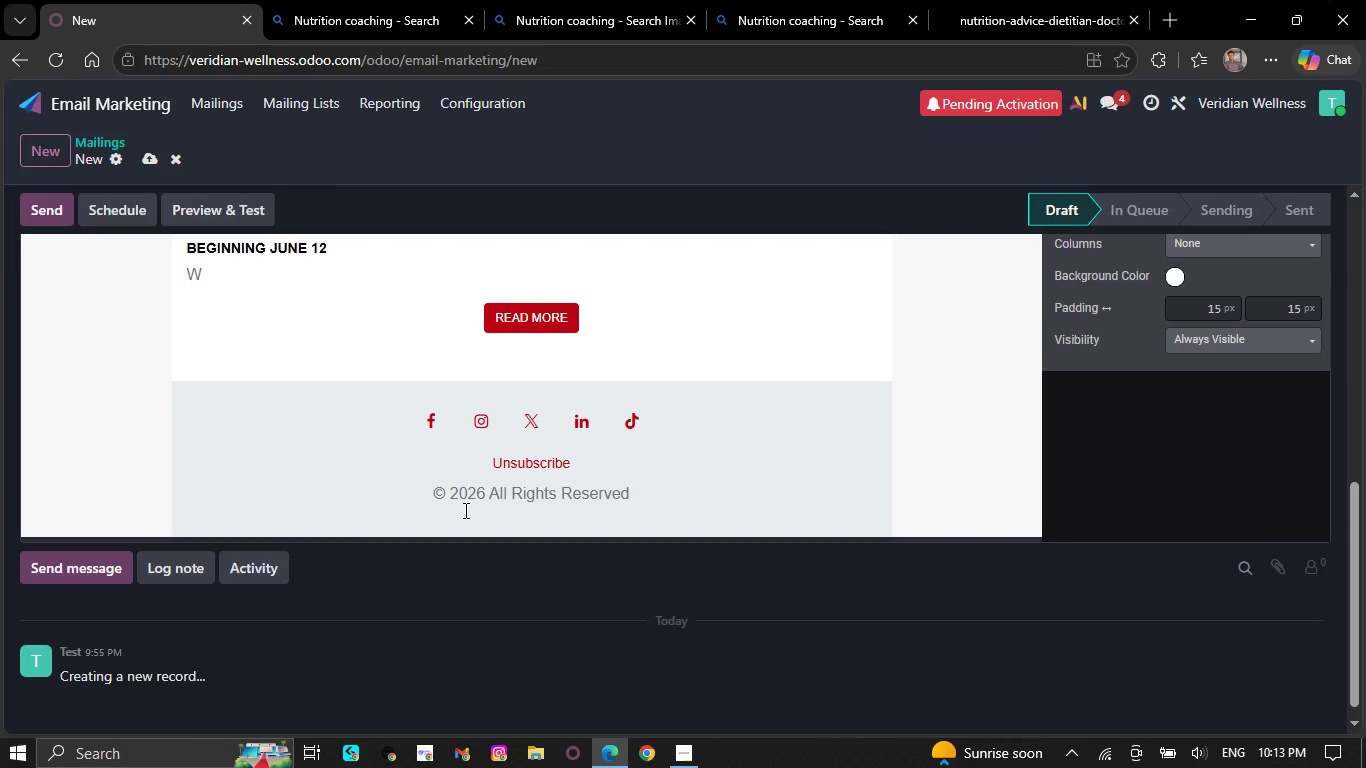 
key(Backspace)
 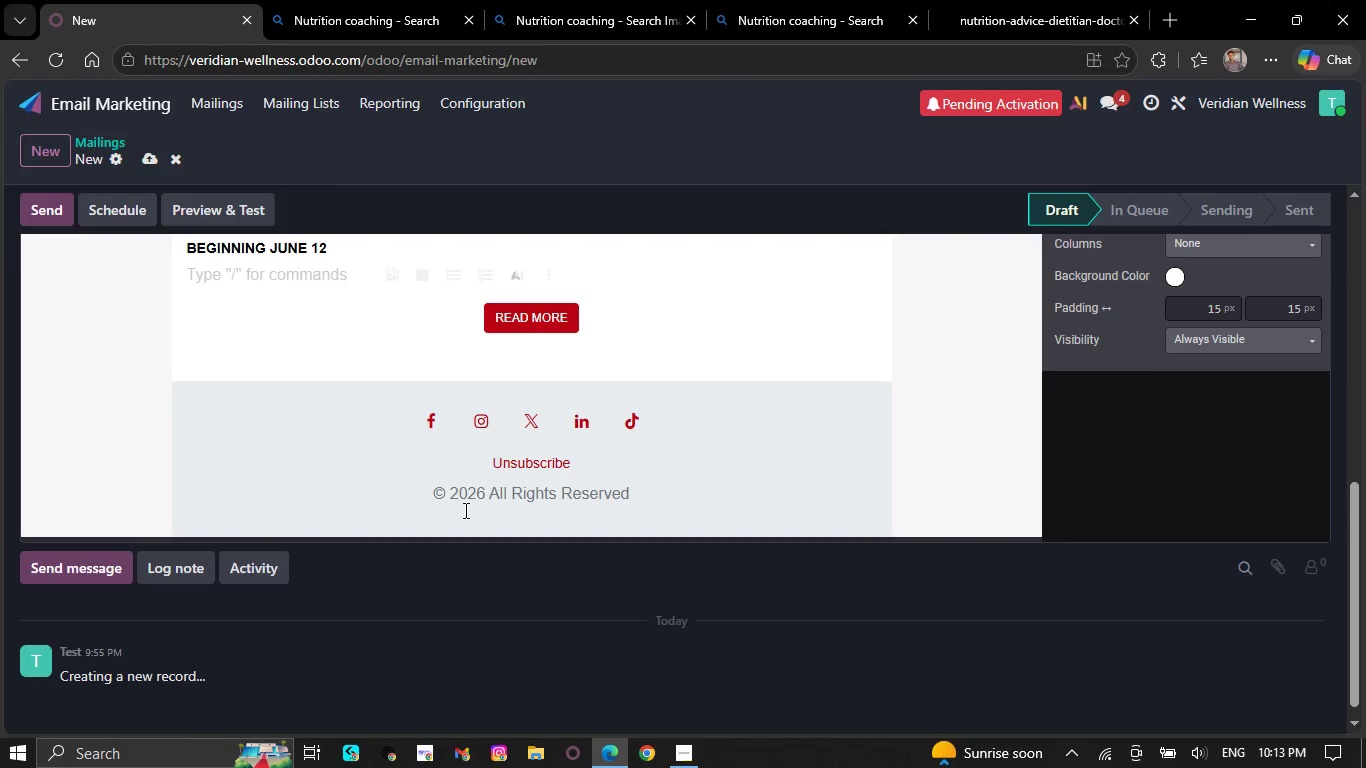 
wait(6.64)
 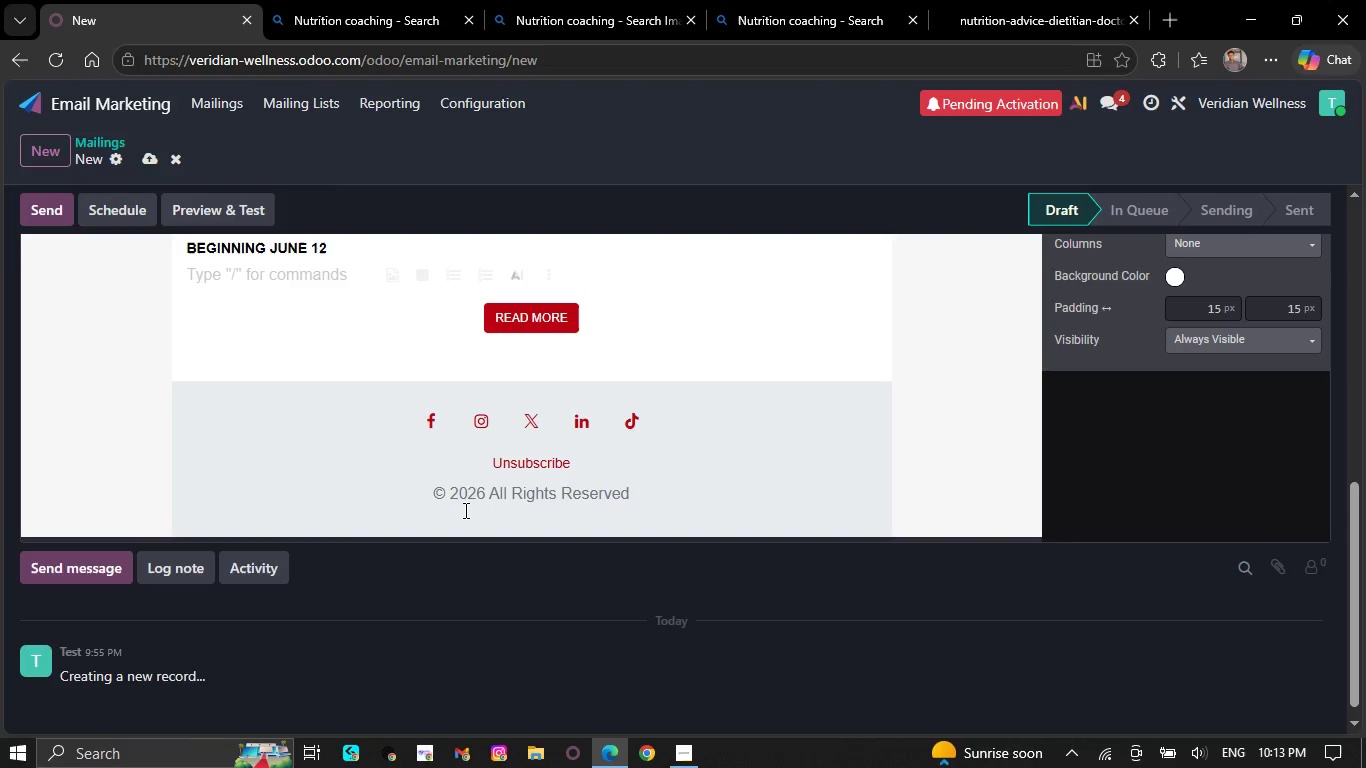 
scroll: coordinate [338, 324], scroll_direction: up, amount: 18.0
 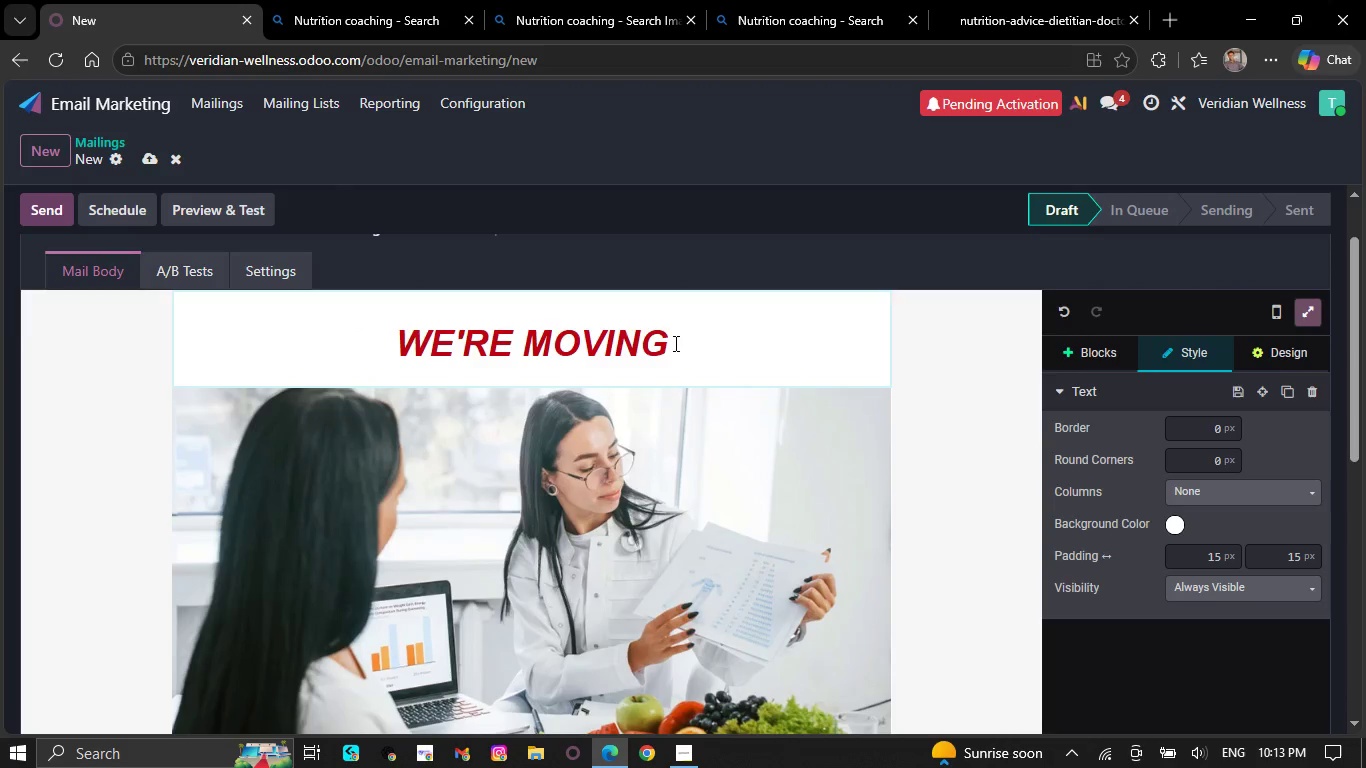 
left_click([680, 343])
 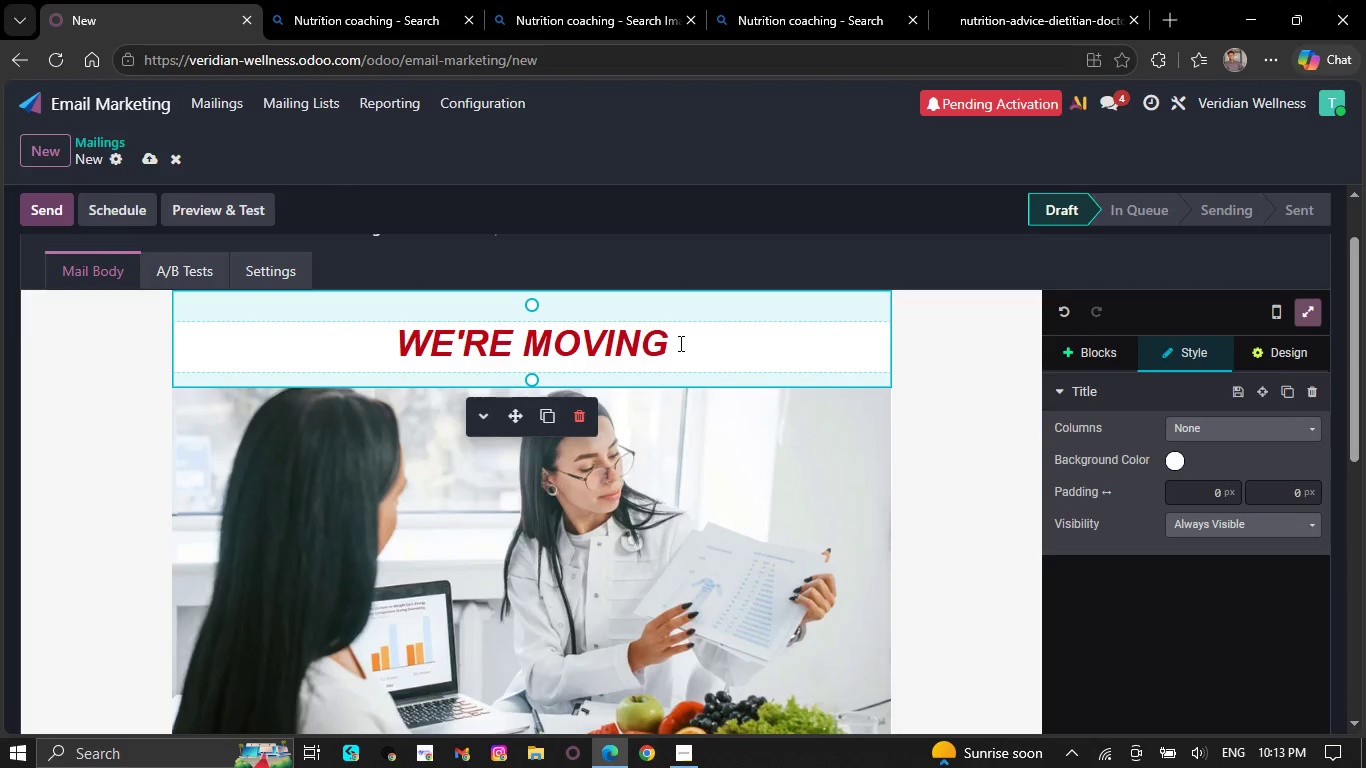 
key(Backspace)
 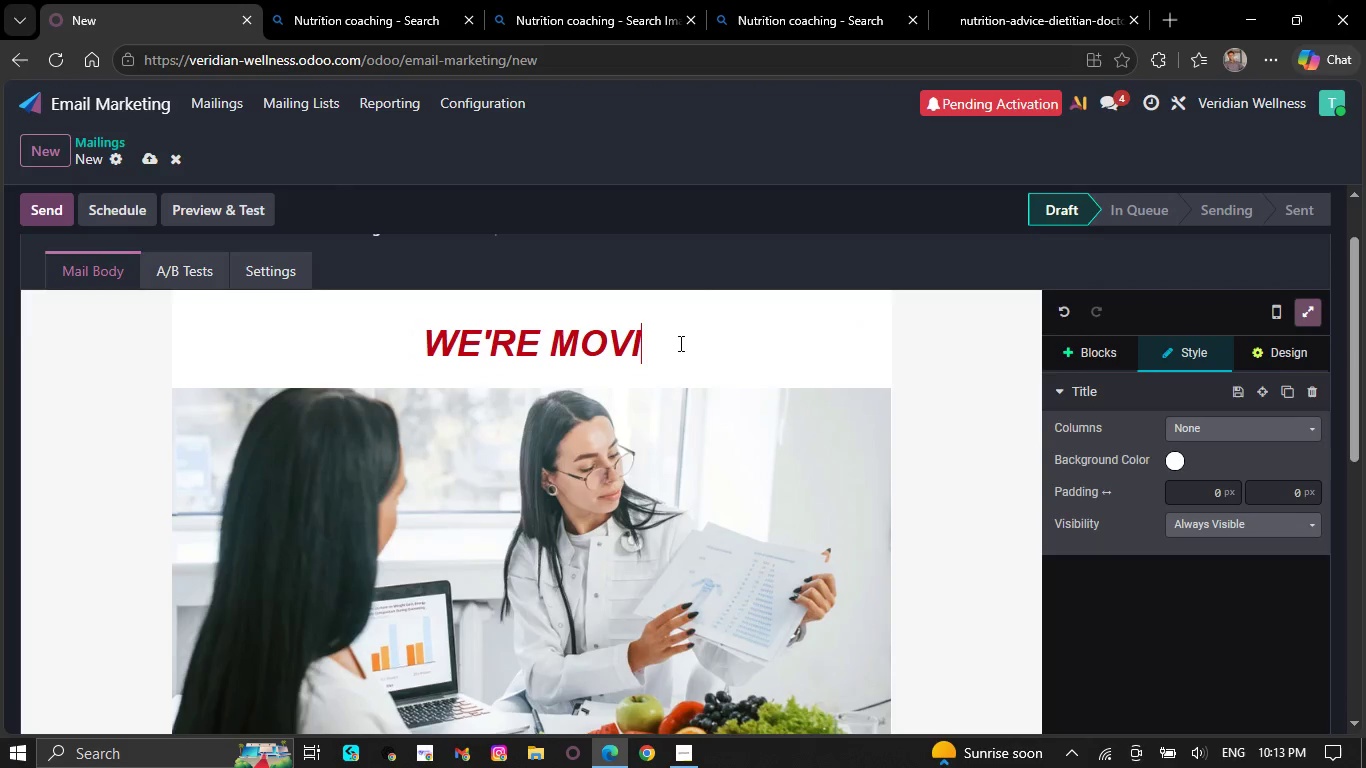 
key(Backspace)
 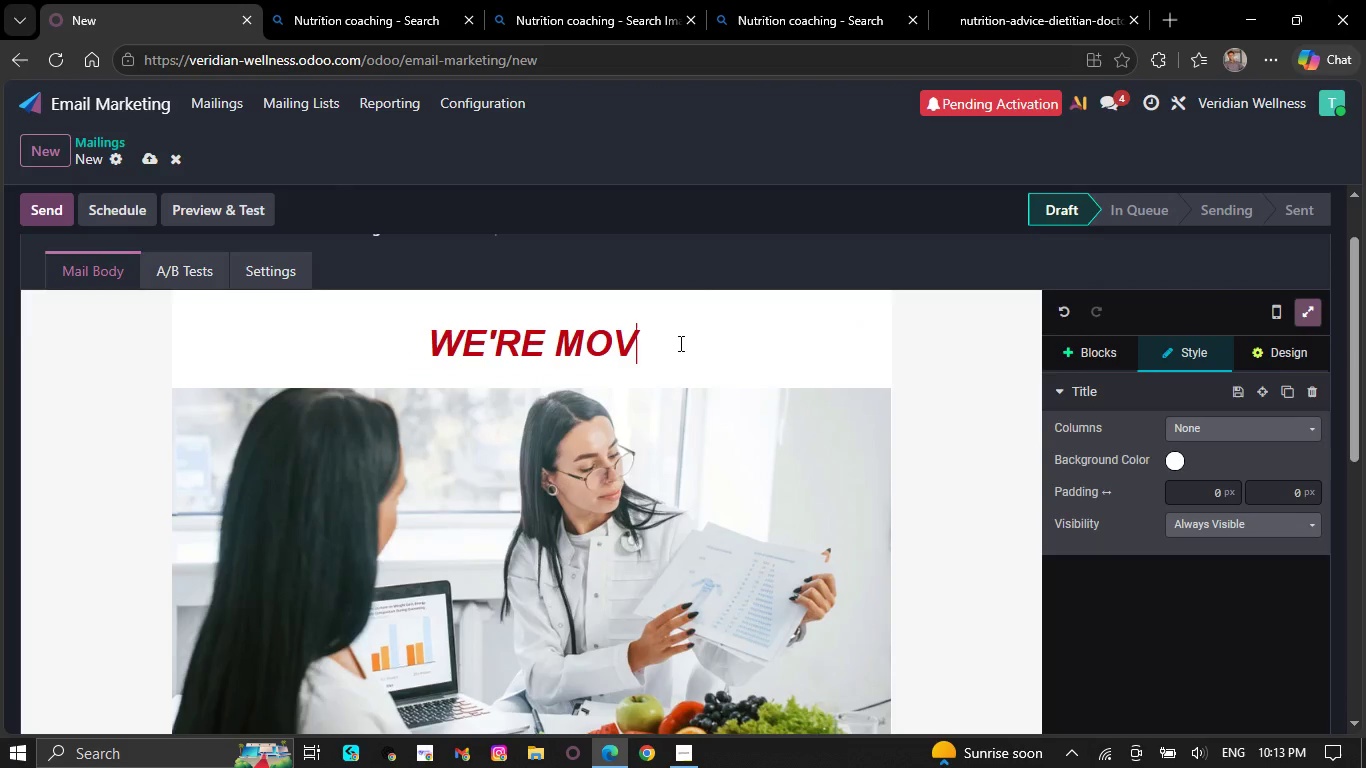 
key(Backspace)
 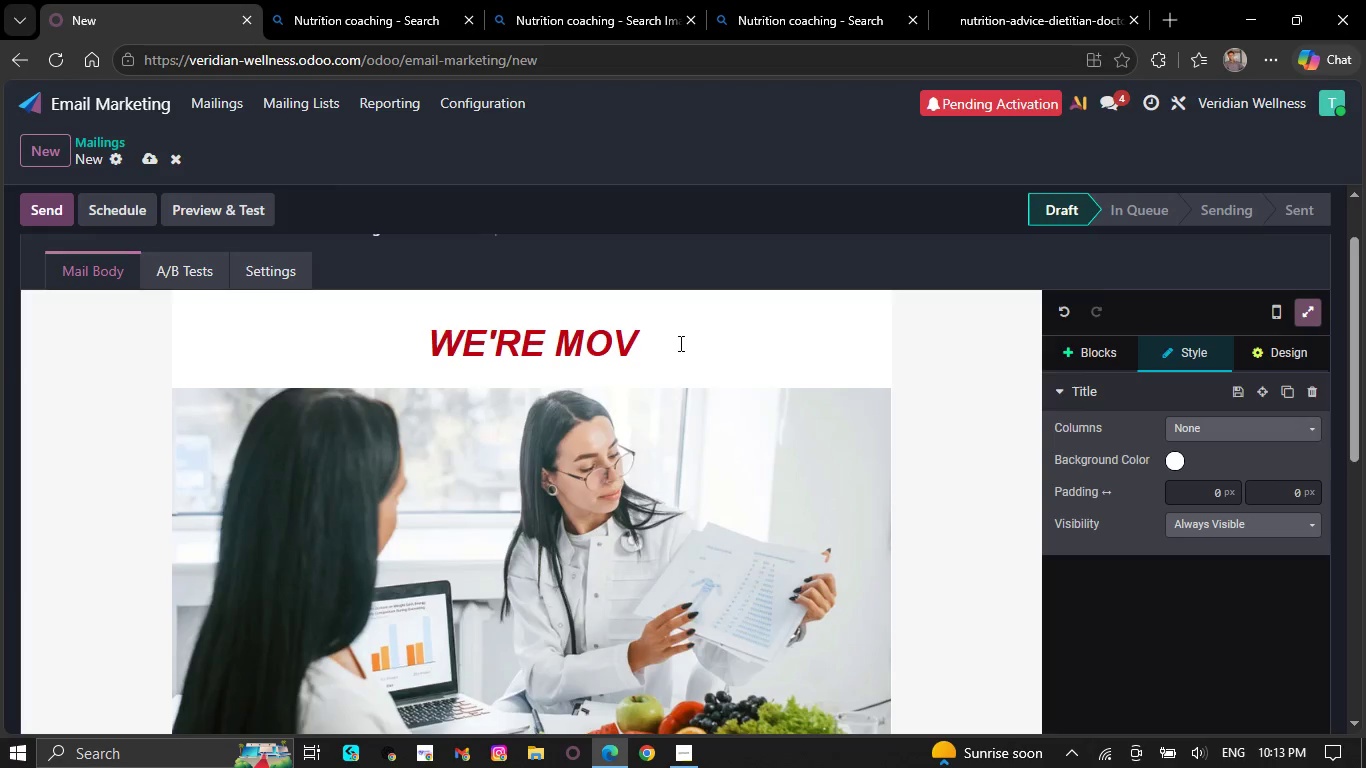 
wait(5.05)
 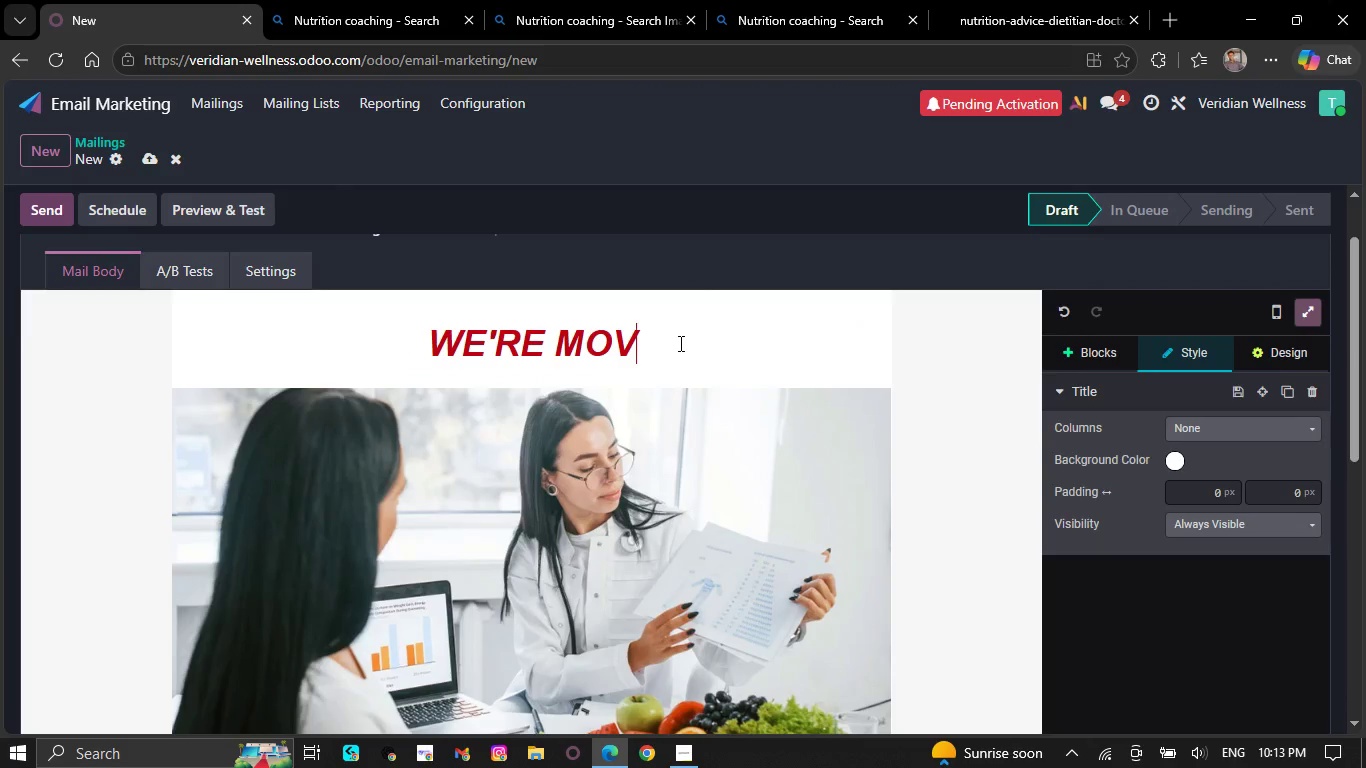 
key(Backspace)
 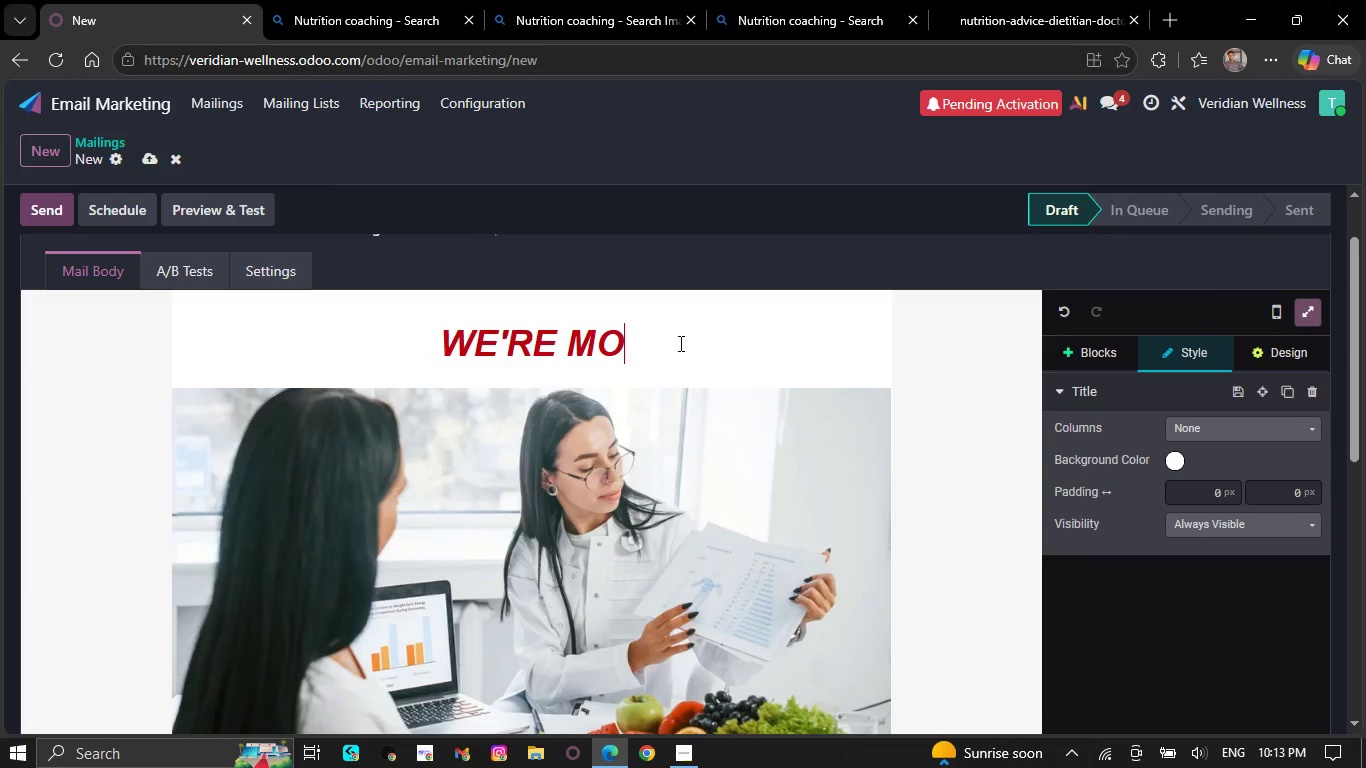 
key(Backspace)
 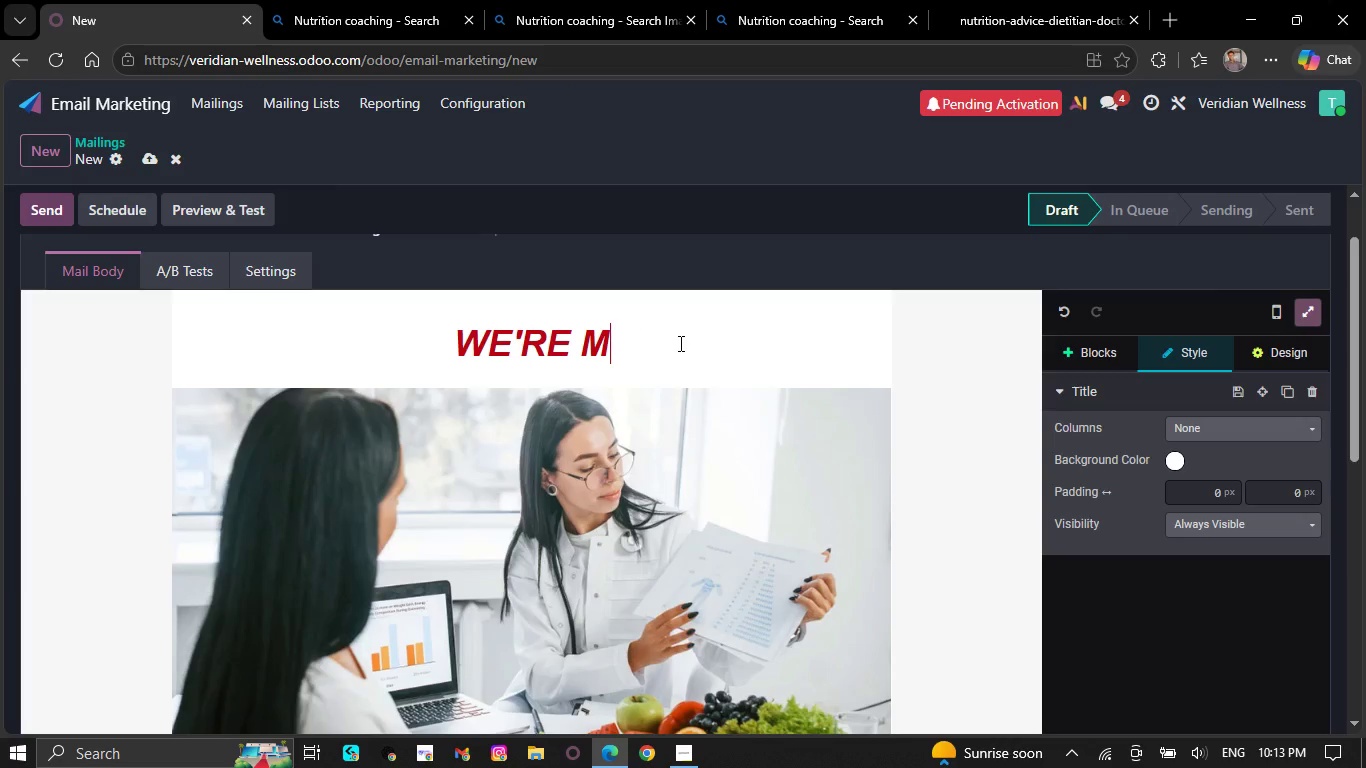 
key(Backspace)
 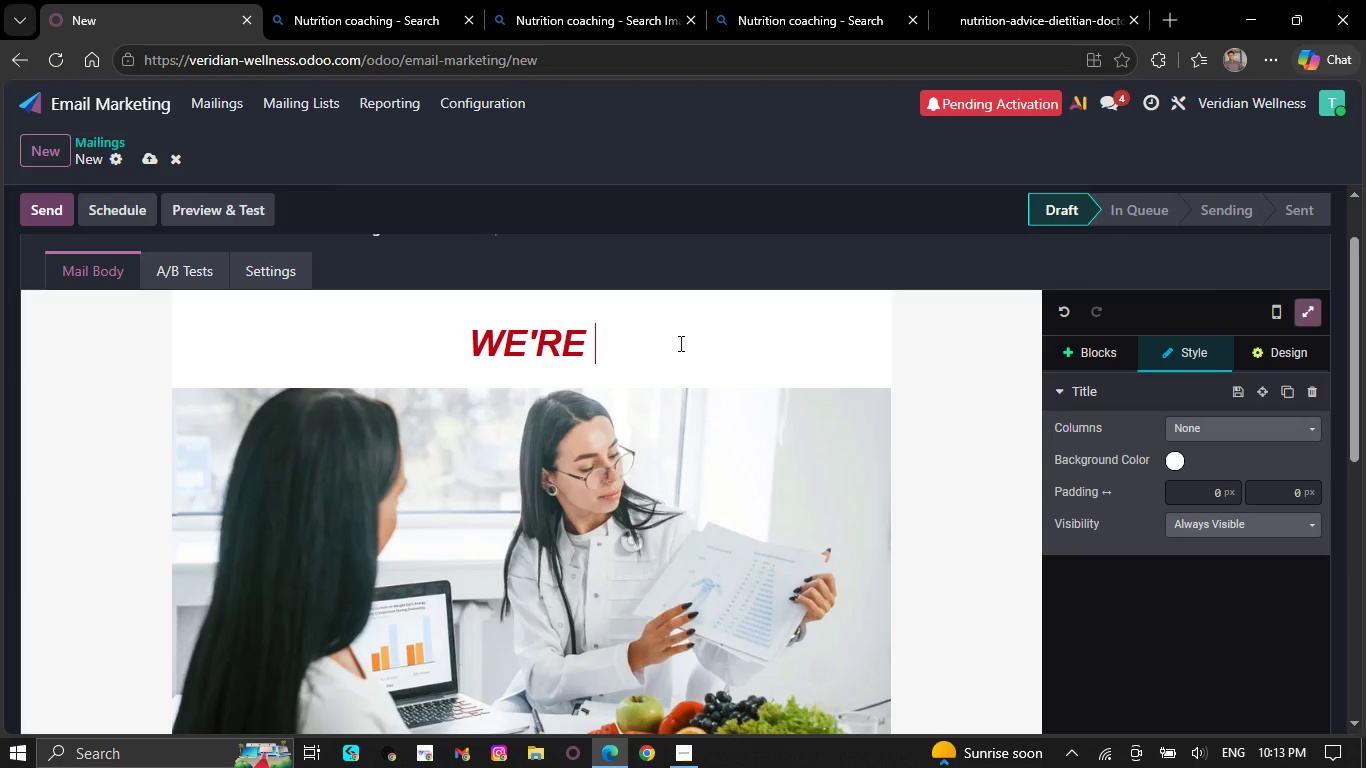 
key(Backspace)
 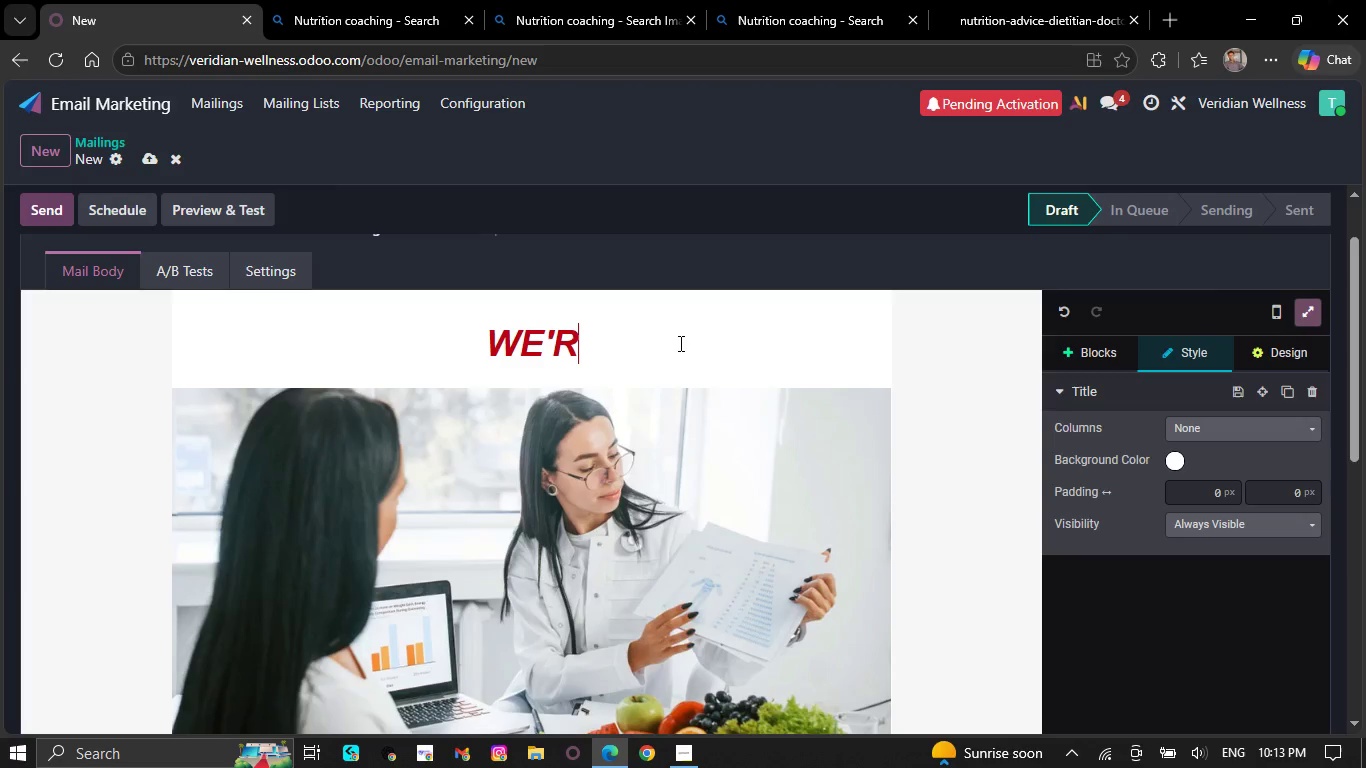 
key(Backspace)
 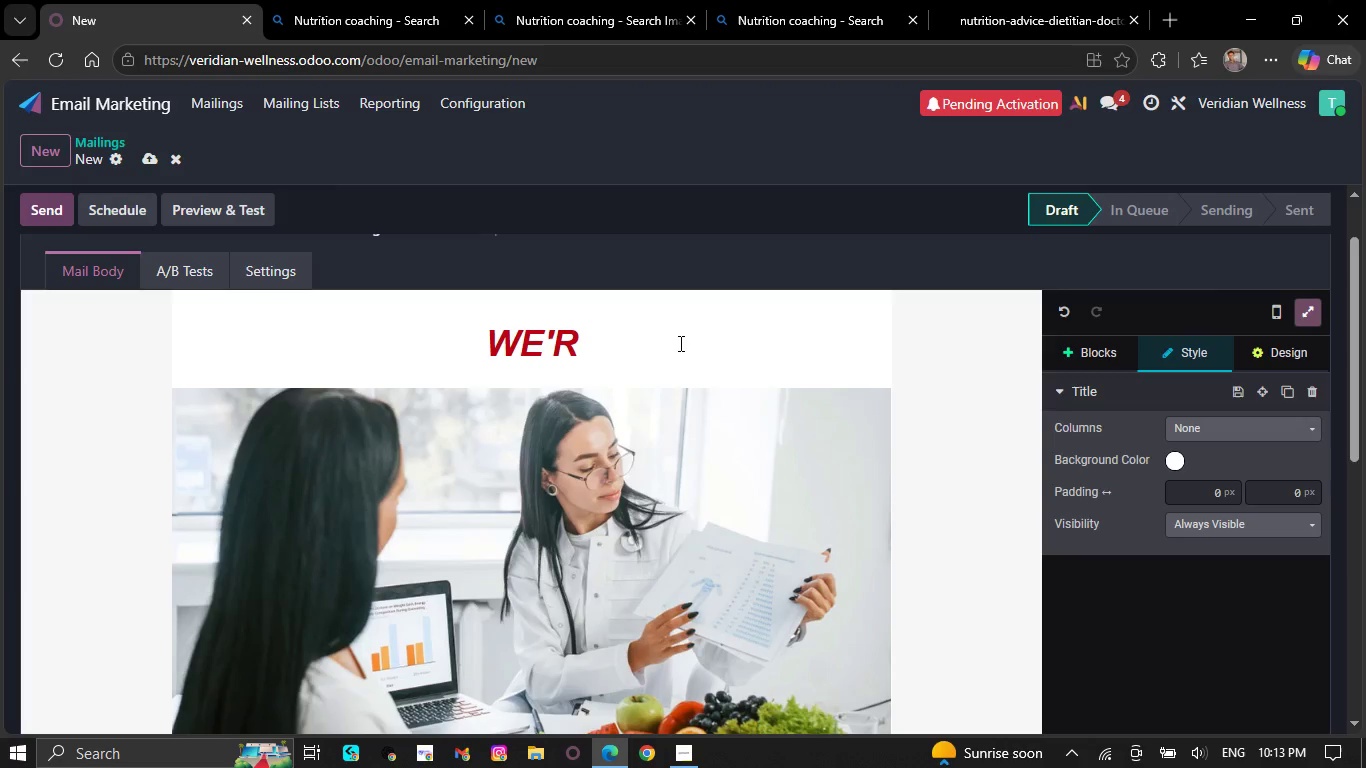 
key(Backspace)
 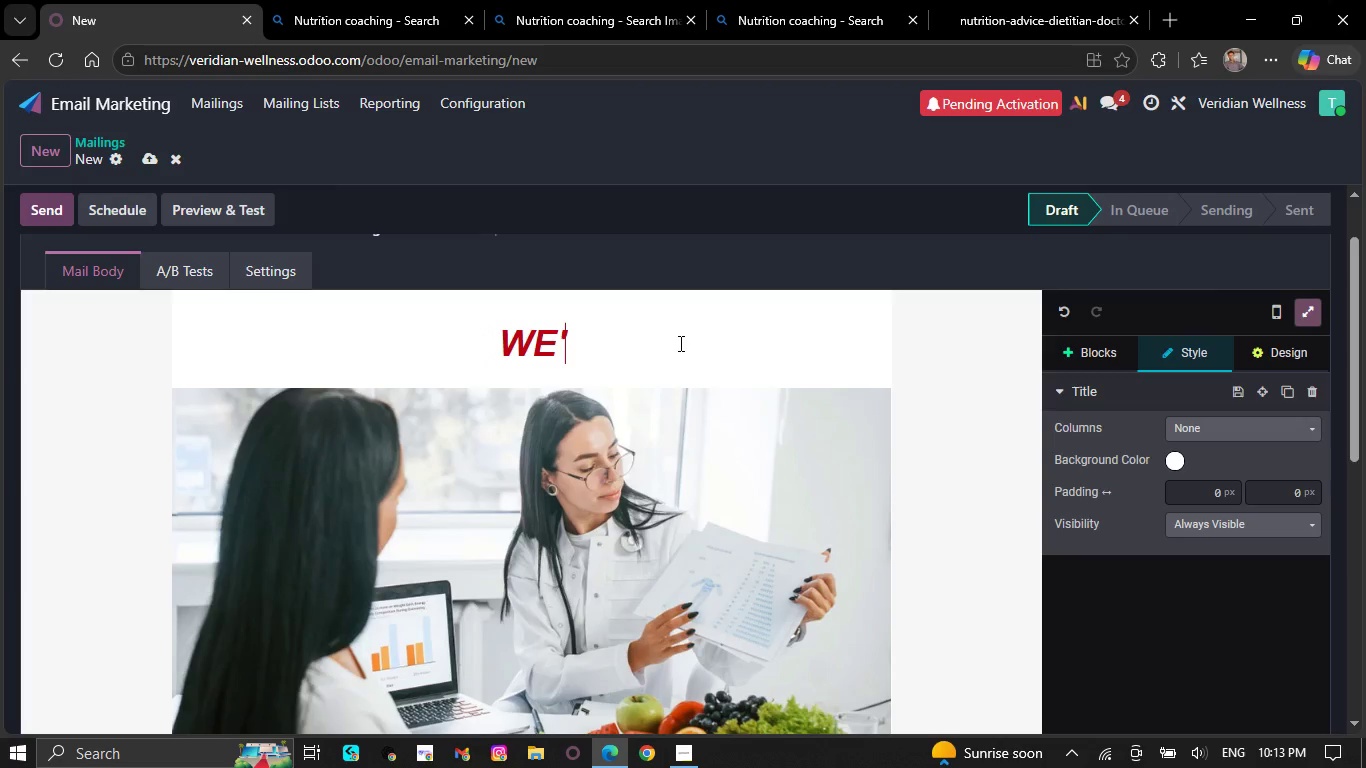 
key(Backspace)
 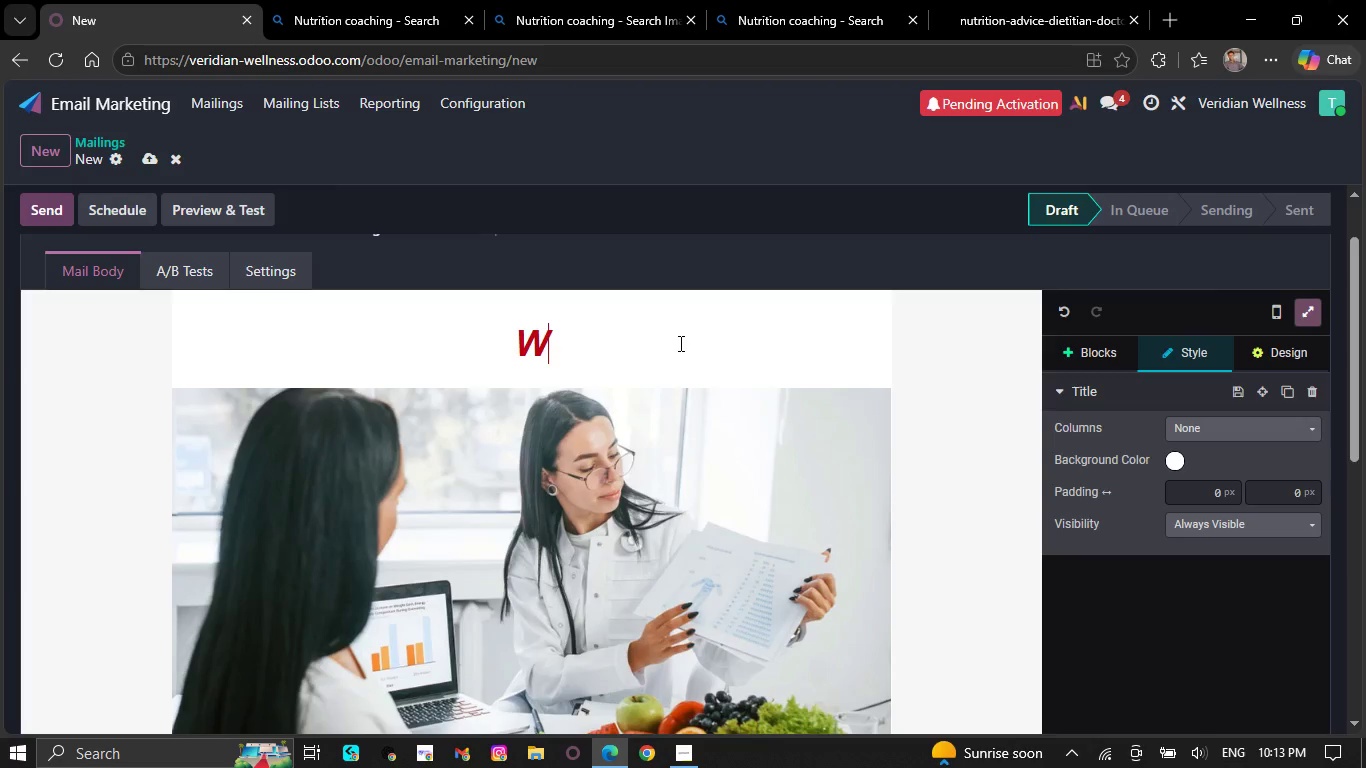 
key(Backspace)
 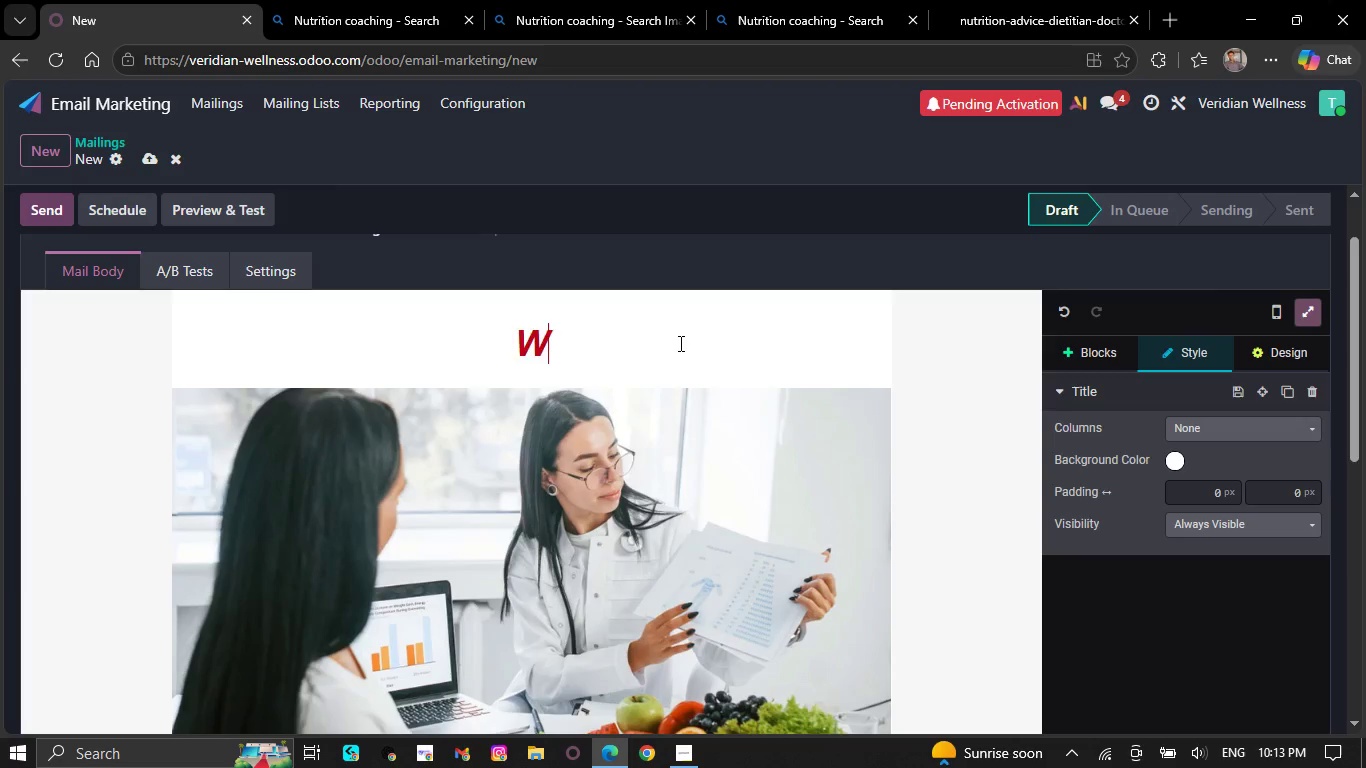 
key(Backspace)
 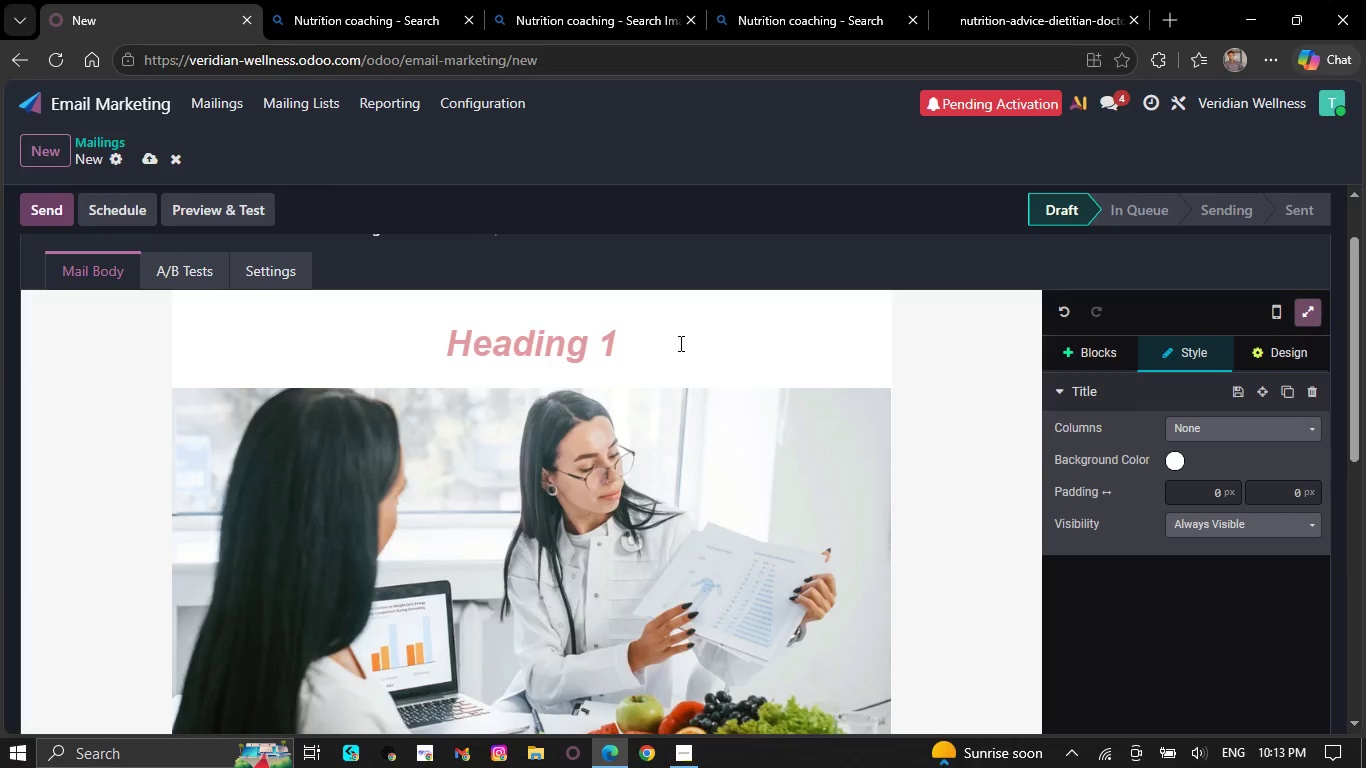 
type(Healthy roui)
key(Backspace)
type(tines don't have to be com-)
key(Backspace)
type(pleted)
 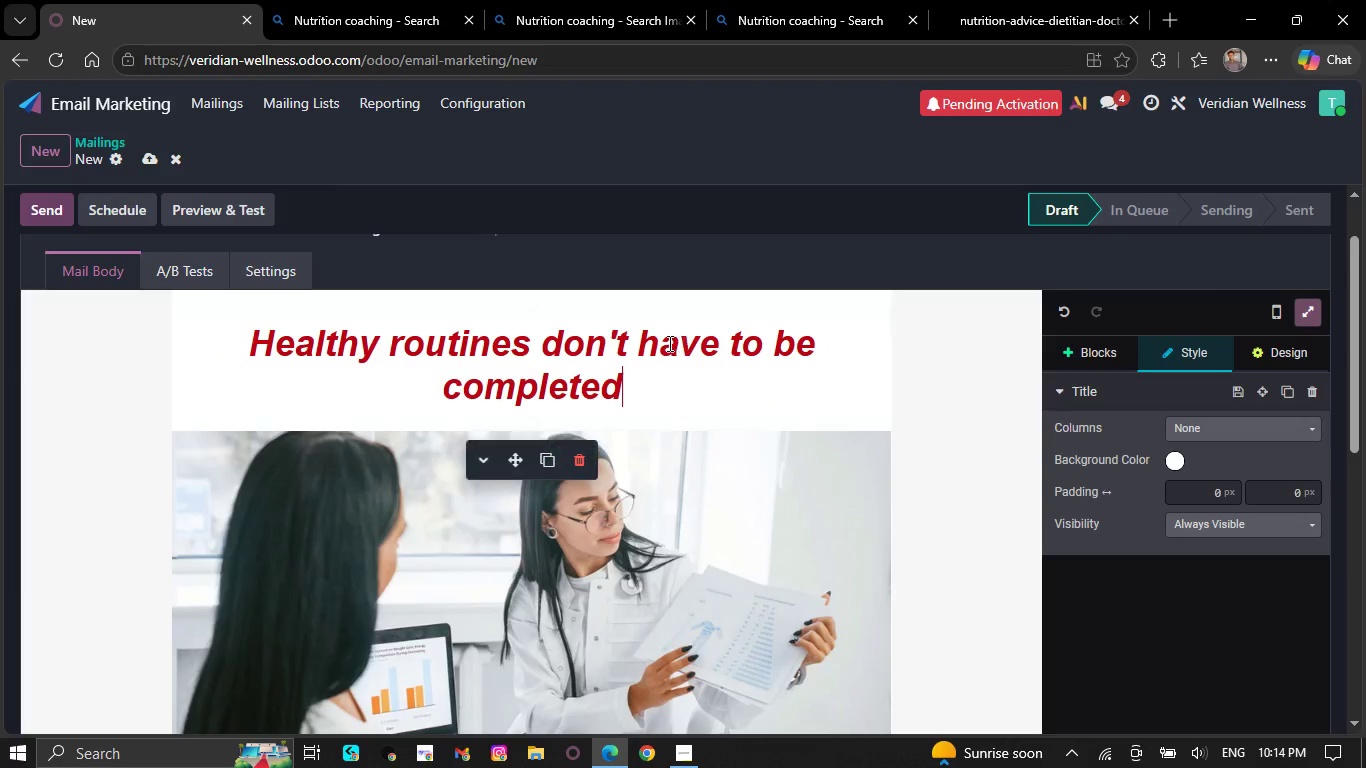 
scroll: coordinate [646, 577], scroll_direction: down, amount: 11.0
 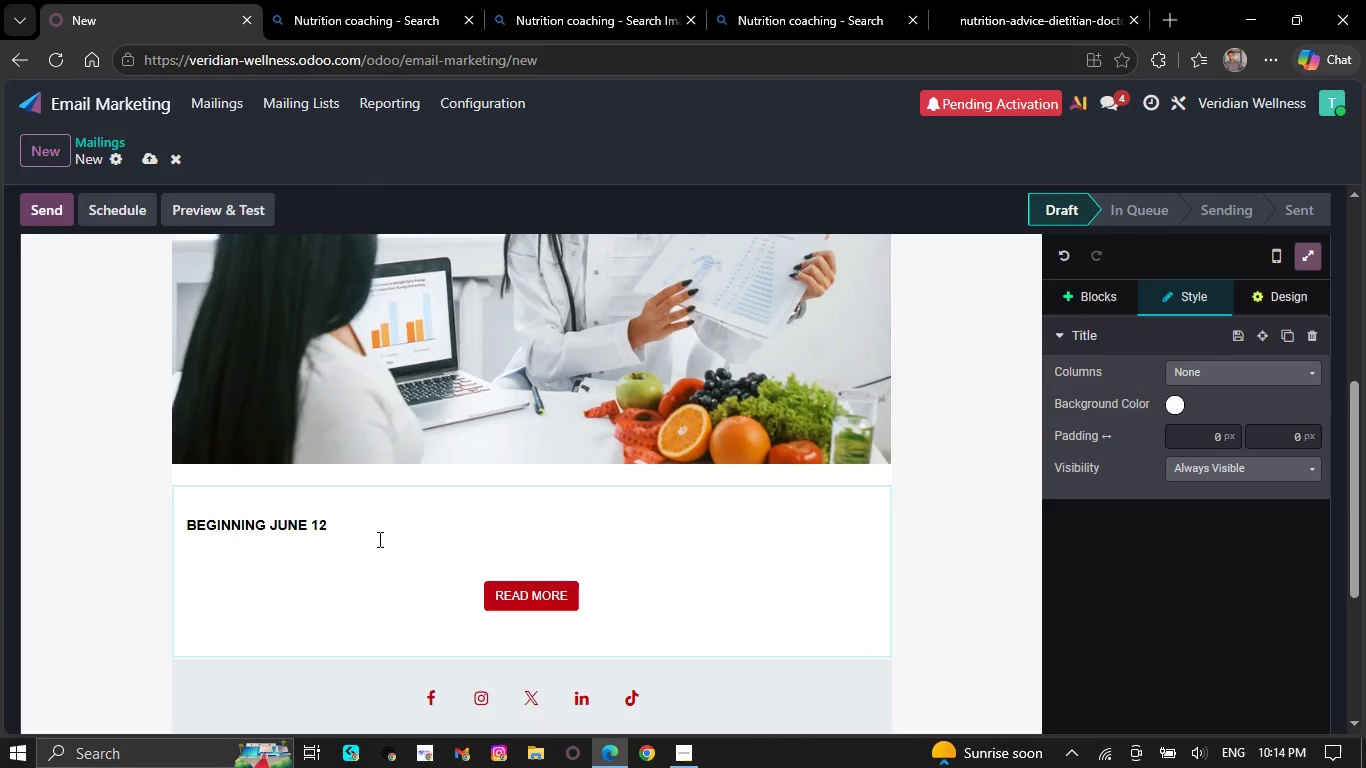 
left_click([343, 550])
 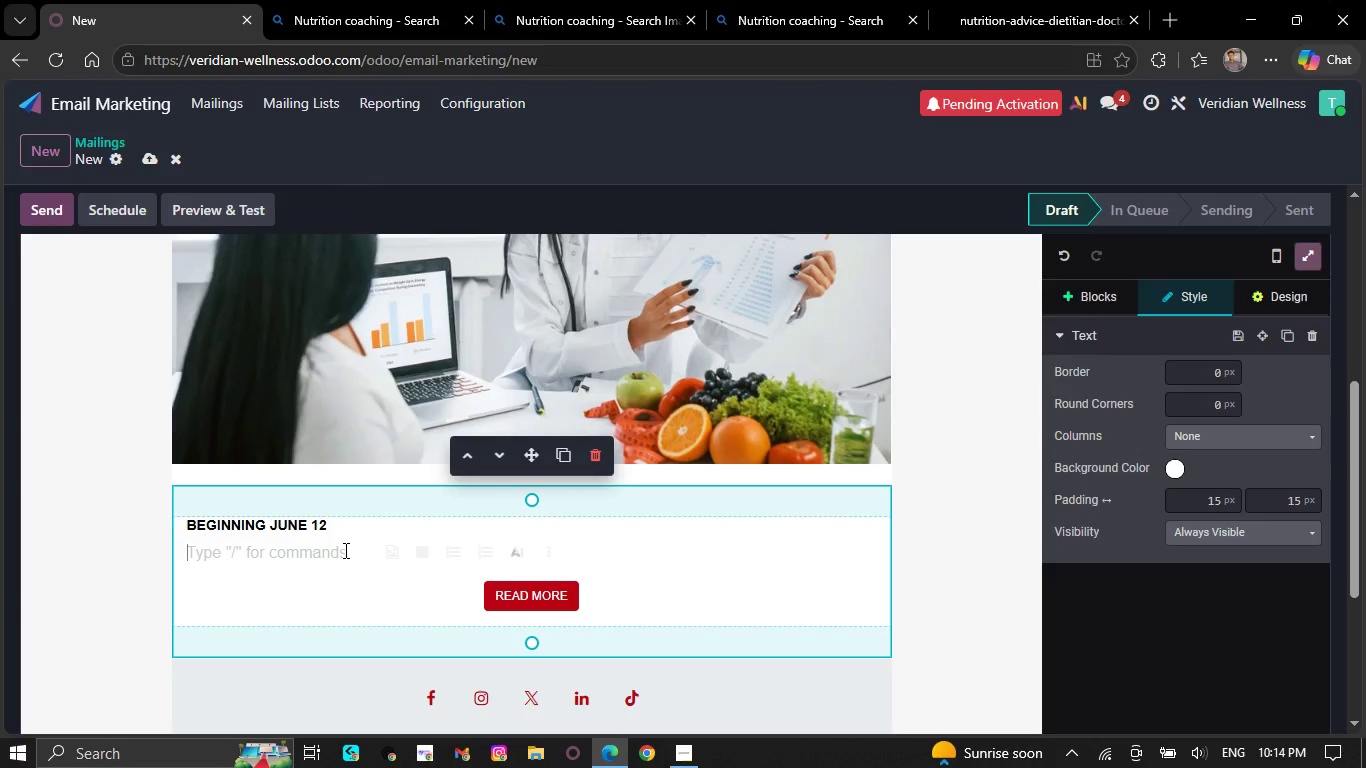 
type(One of the  most con)
key(Backspace)
type(mmon things we hear from clients interested in nutrition support is: ''I know what i d)
key(Backspace)
type(shouild )
 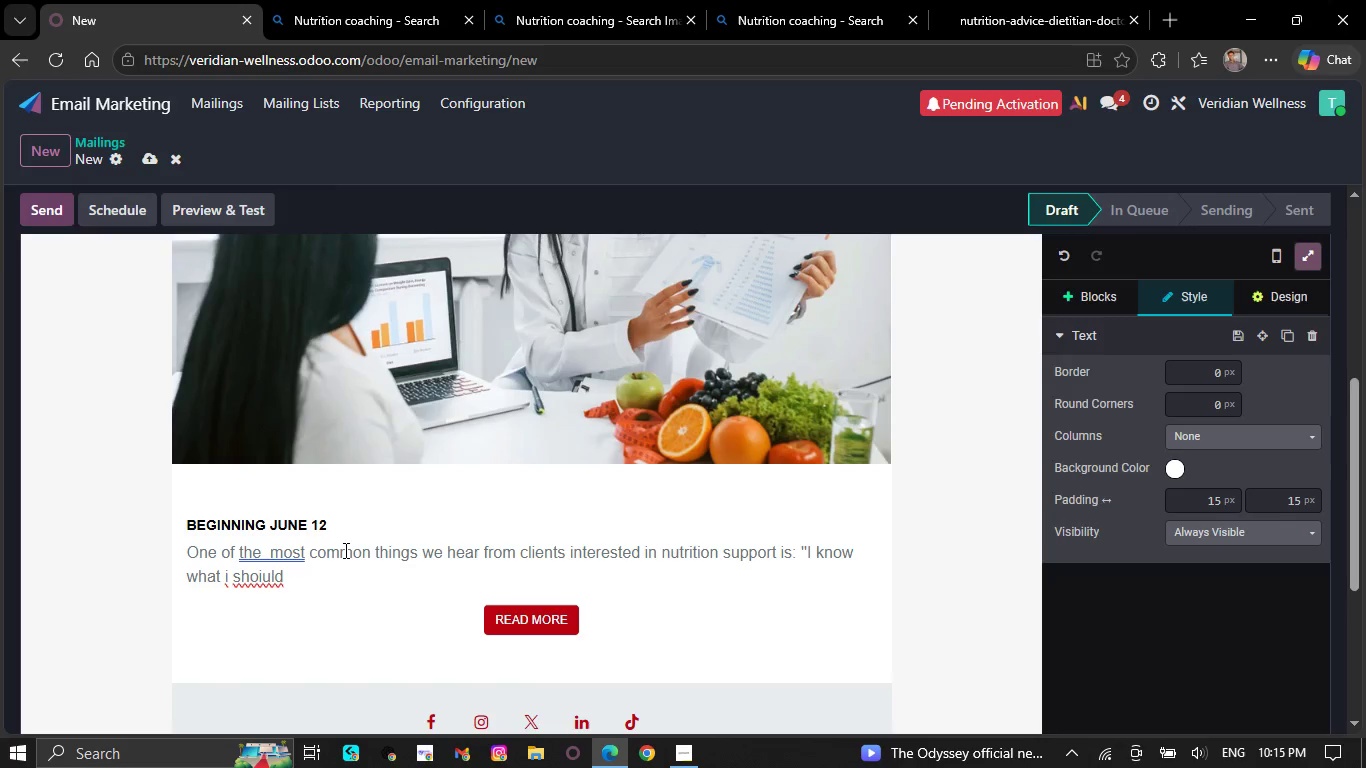 
key(Backspace)
key(Backspace)
key(Backspace)
key(Backspace)
key(Backspace)
key(Backspace)
key(Backspace)
key(Backspace)
key(Backspace)
key(Backspace)
type(I should do)
 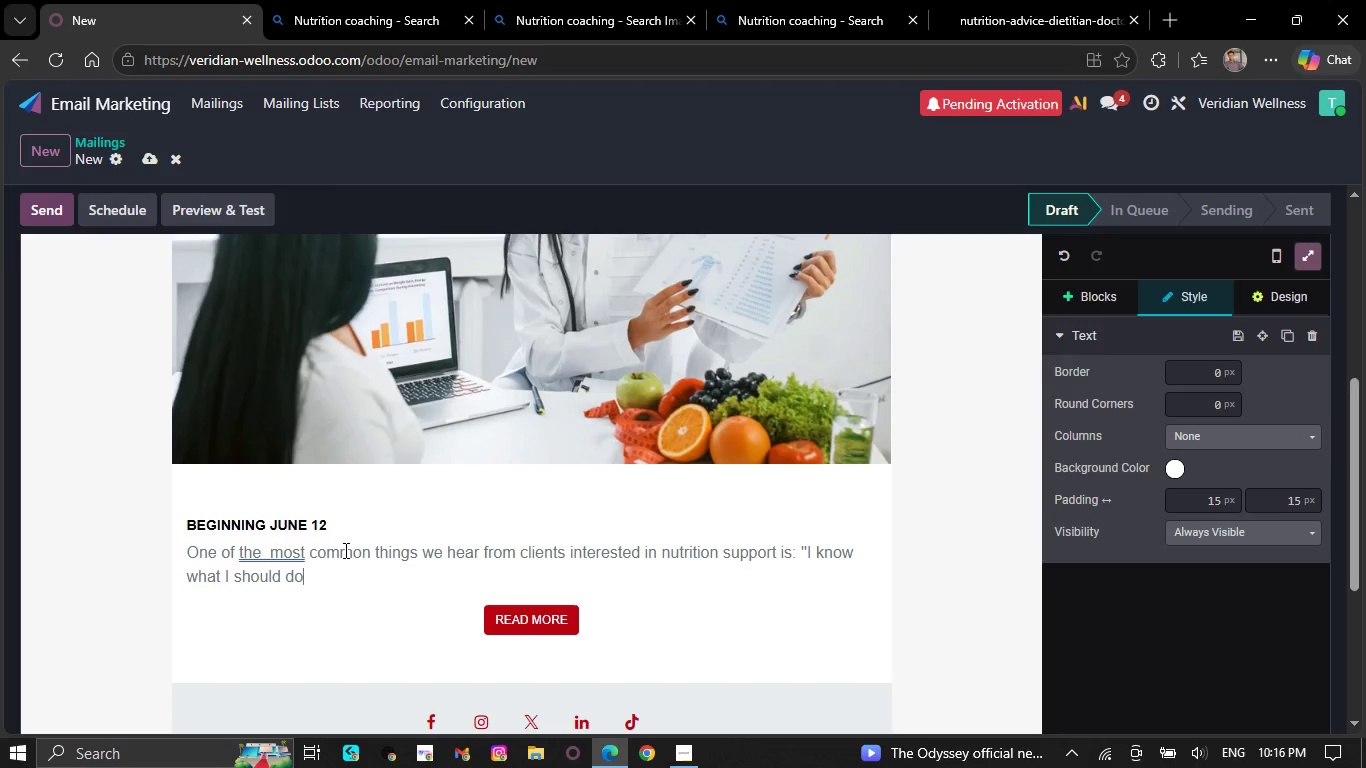 
key(Space)
 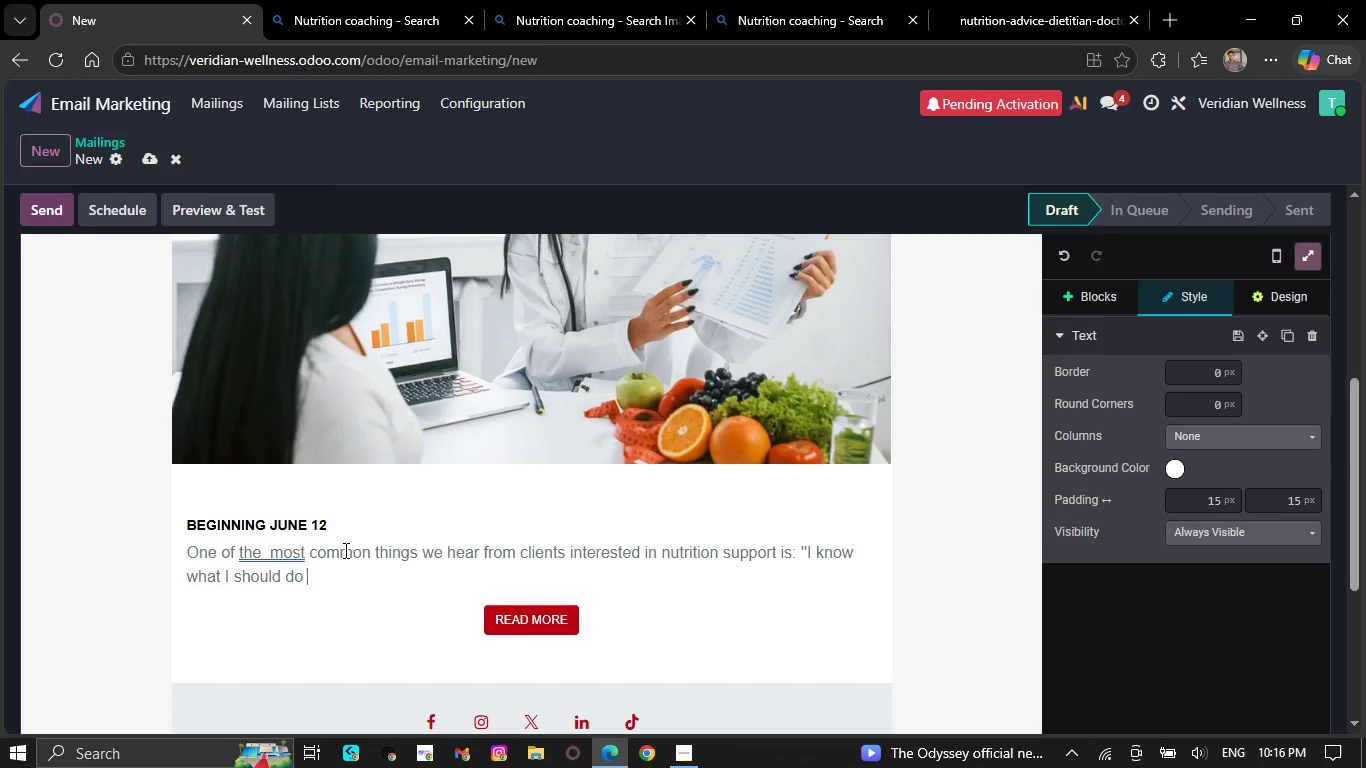 
key(Minus)
 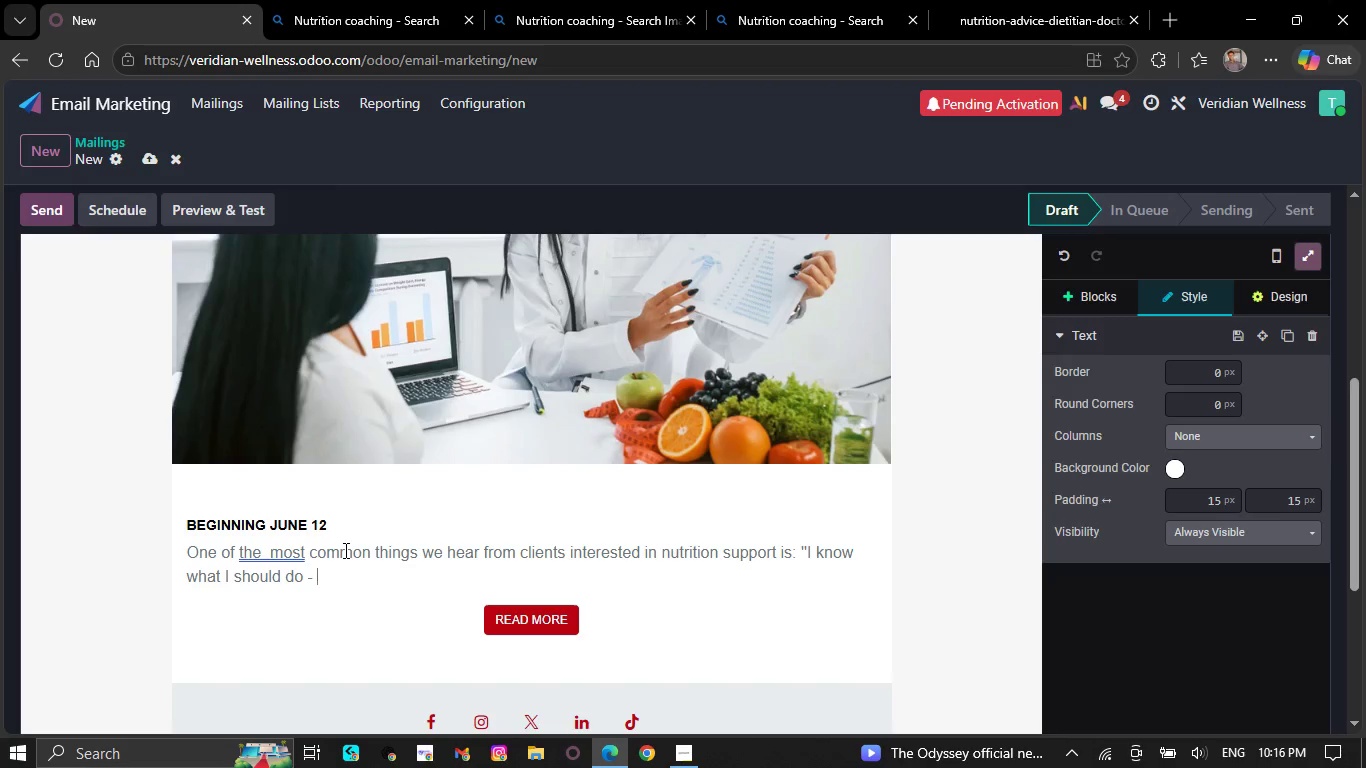 
key(Space)
 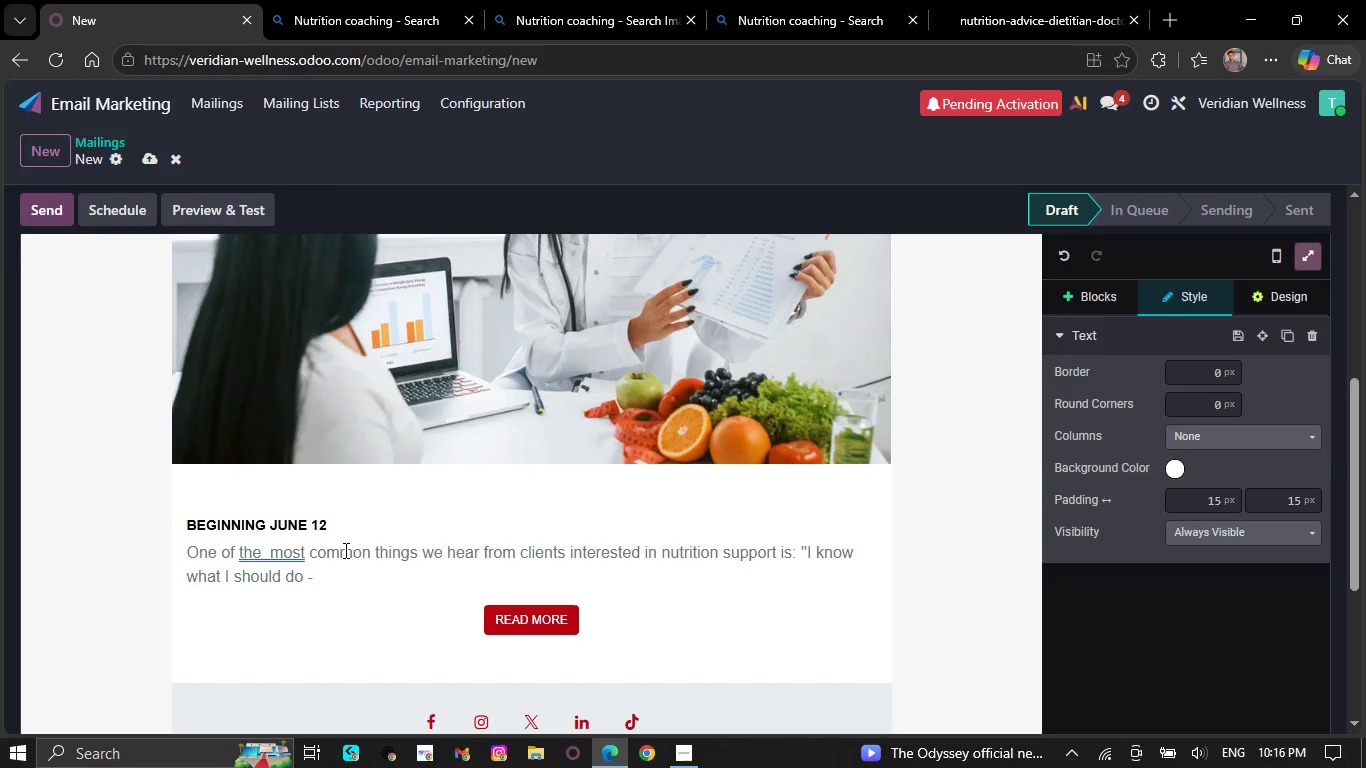 
type(I k)
key(Backspace)
type(just struggle to stay consistent.'')
 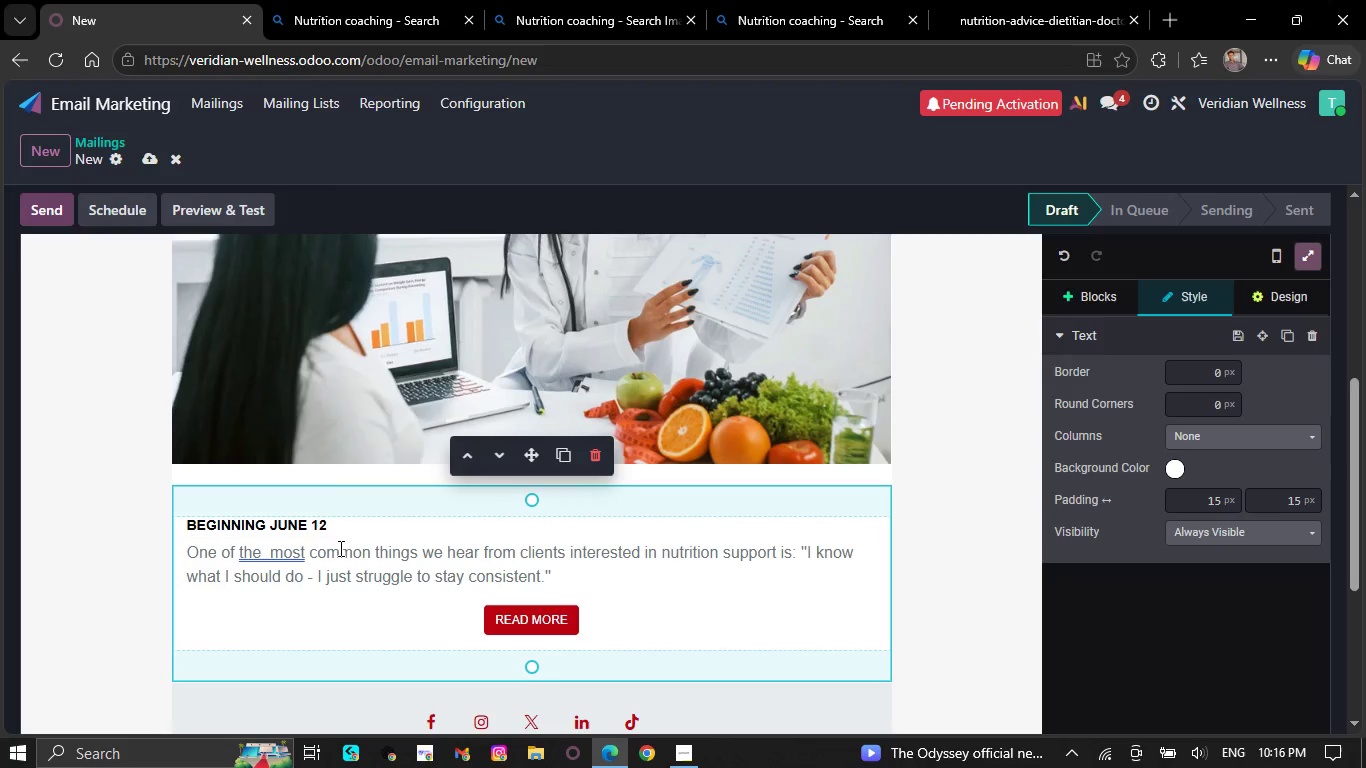 
right_click([276, 553])
 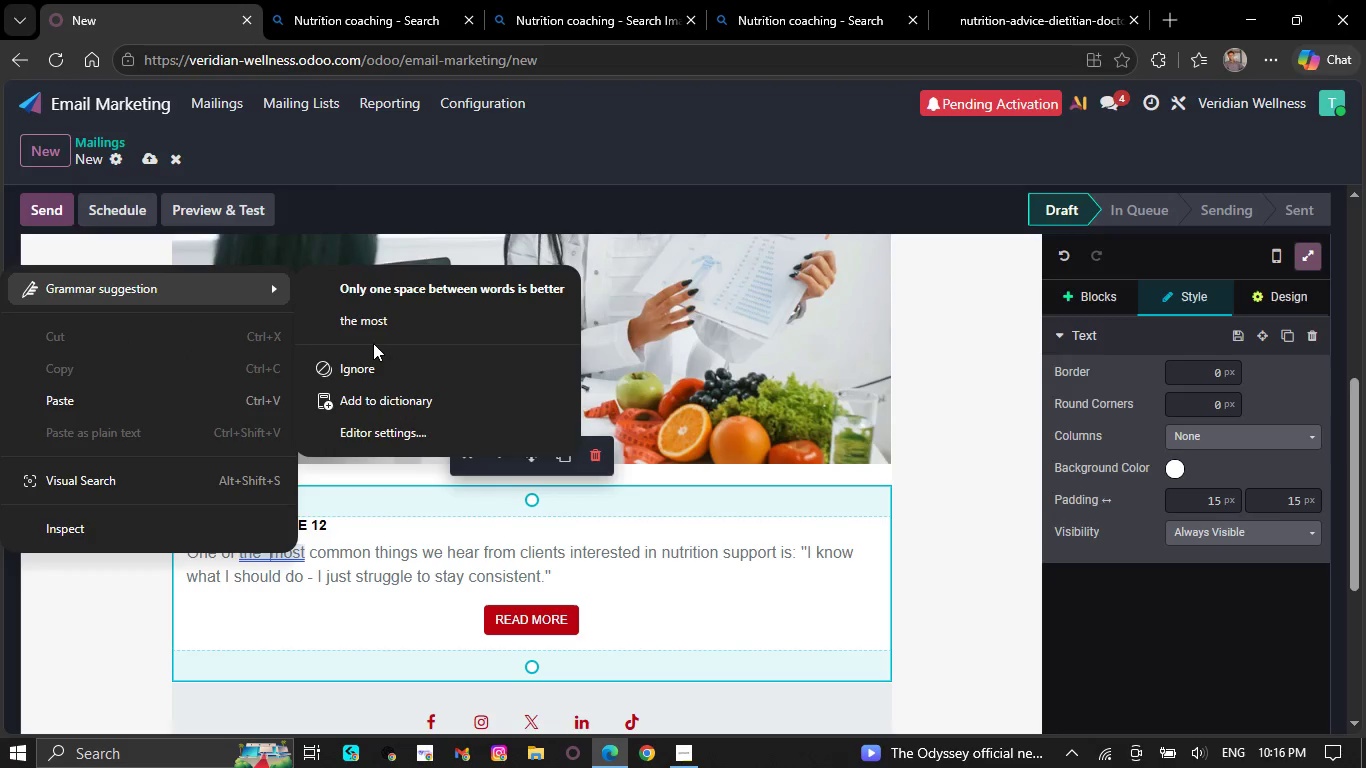 
double_click([376, 332])
 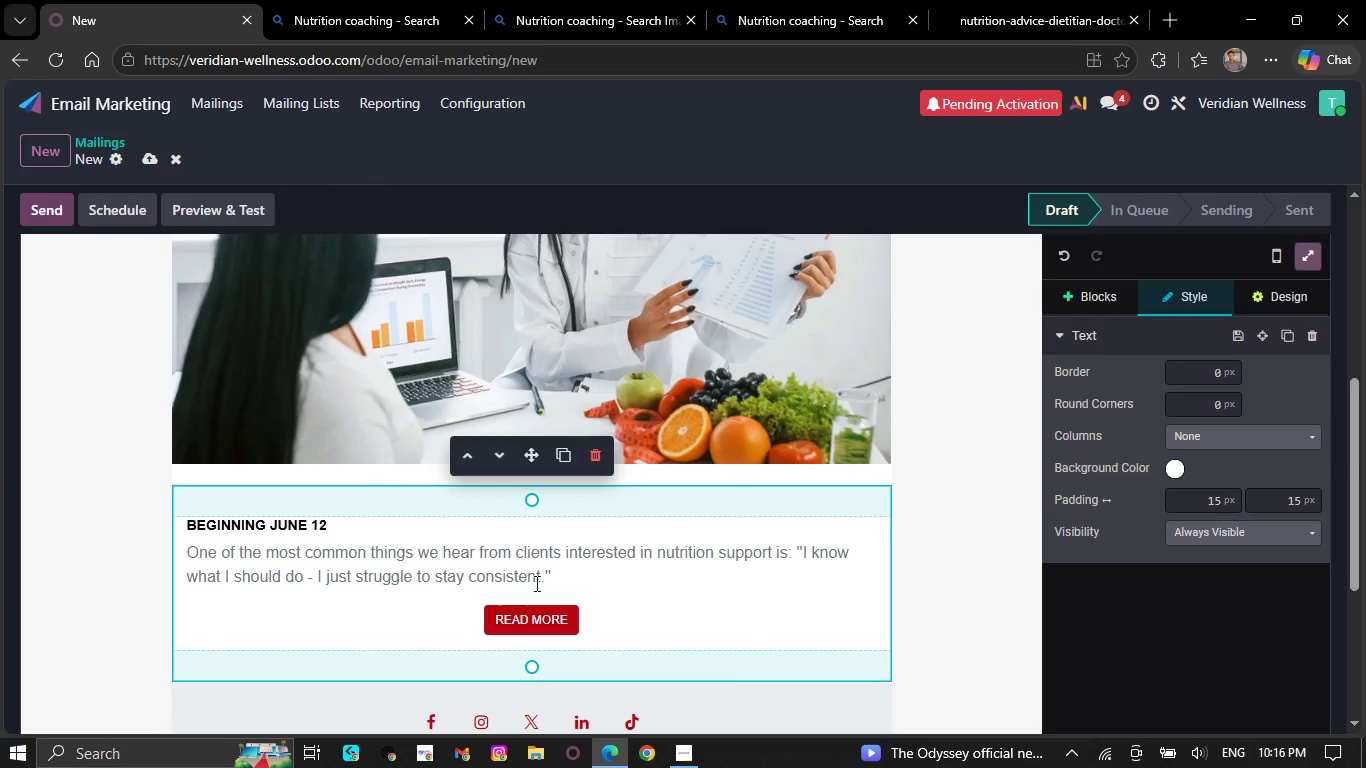 
left_click([559, 578])
 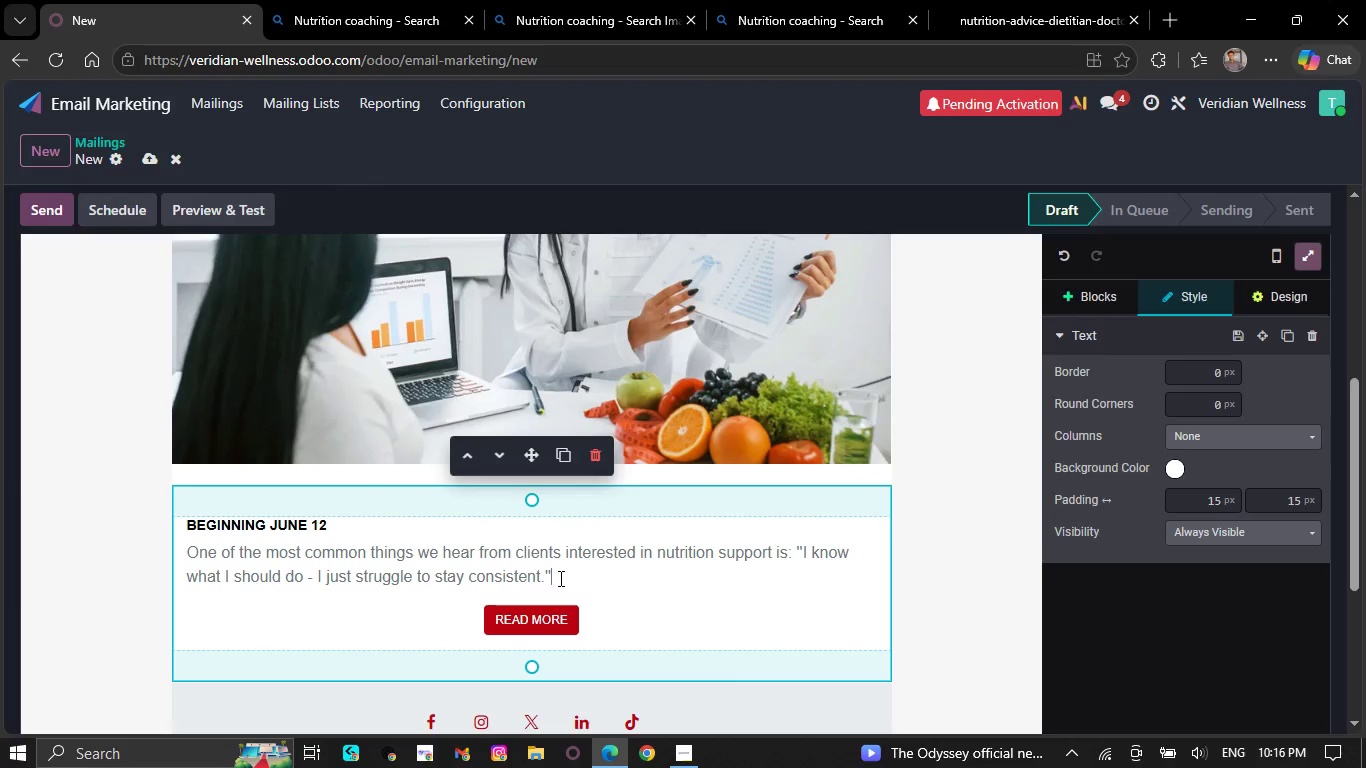 
key(NumpadEnter)
 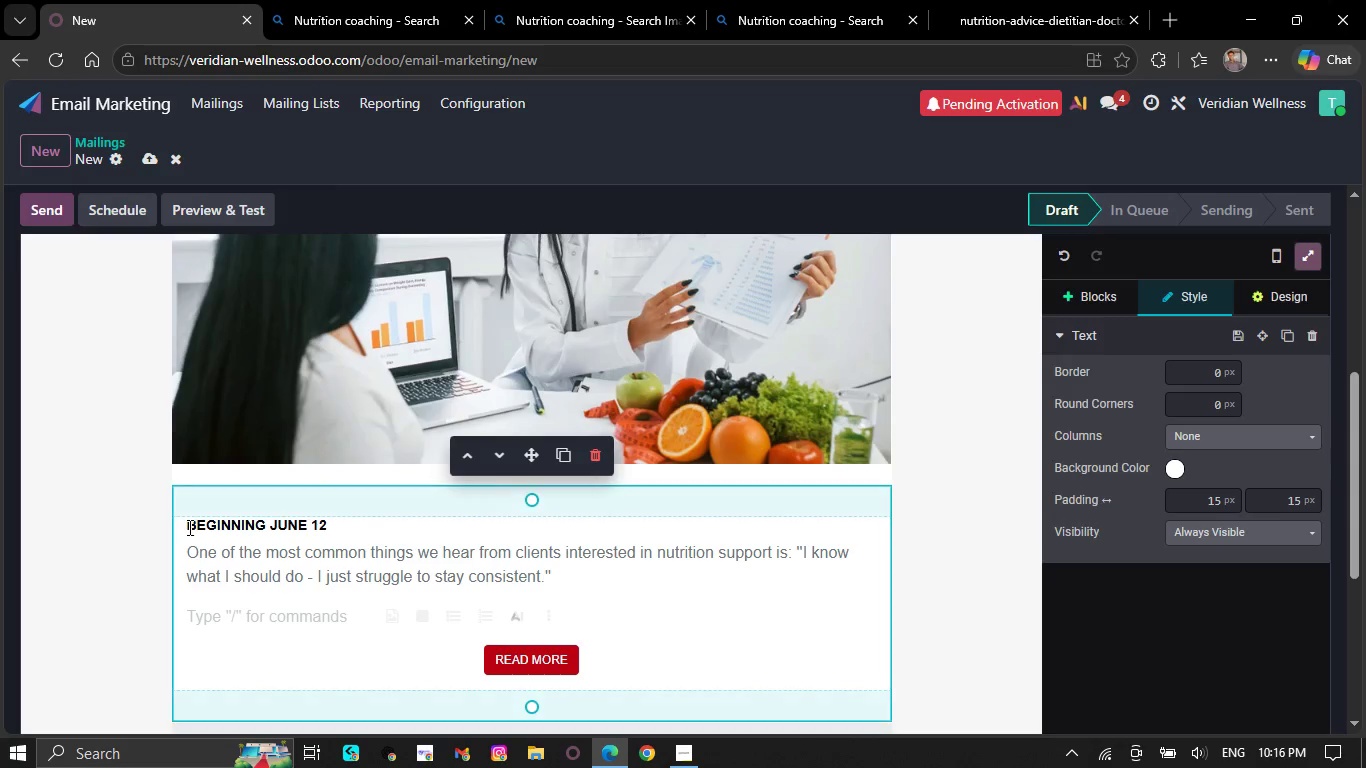 
left_click_drag(start_coordinate=[188, 525], to_coordinate=[370, 529])
 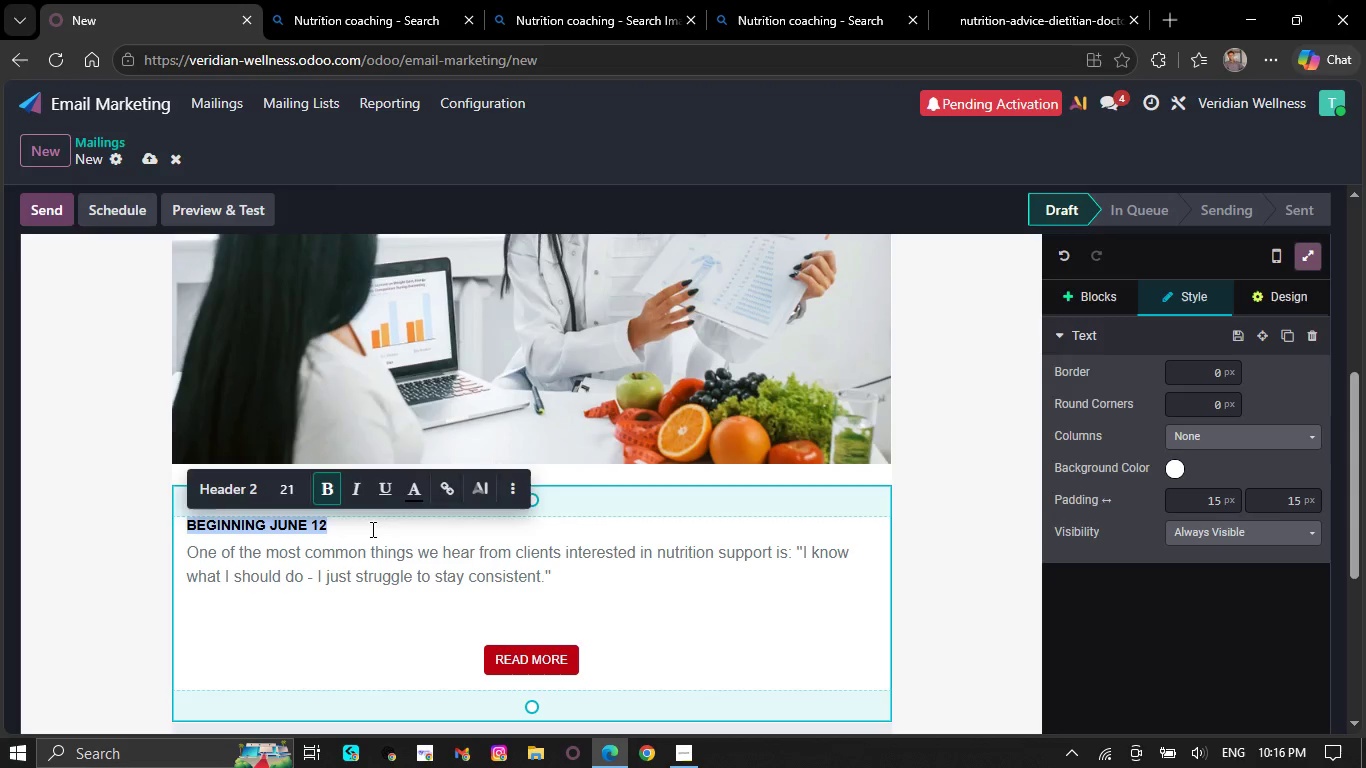 
type(Hi `{{object.na,e)
key(Backspace)
key(Backspace)
type(me}},`)
 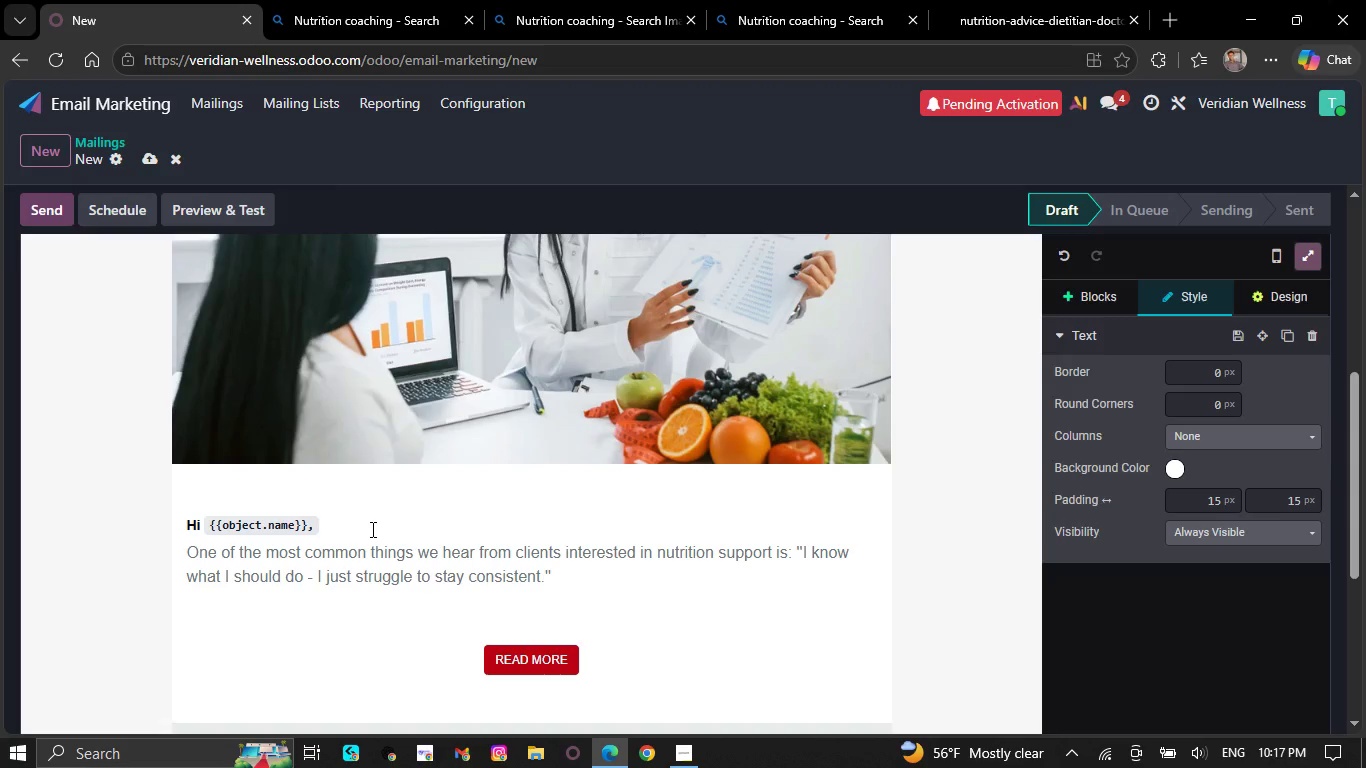 
wait(9.27)
 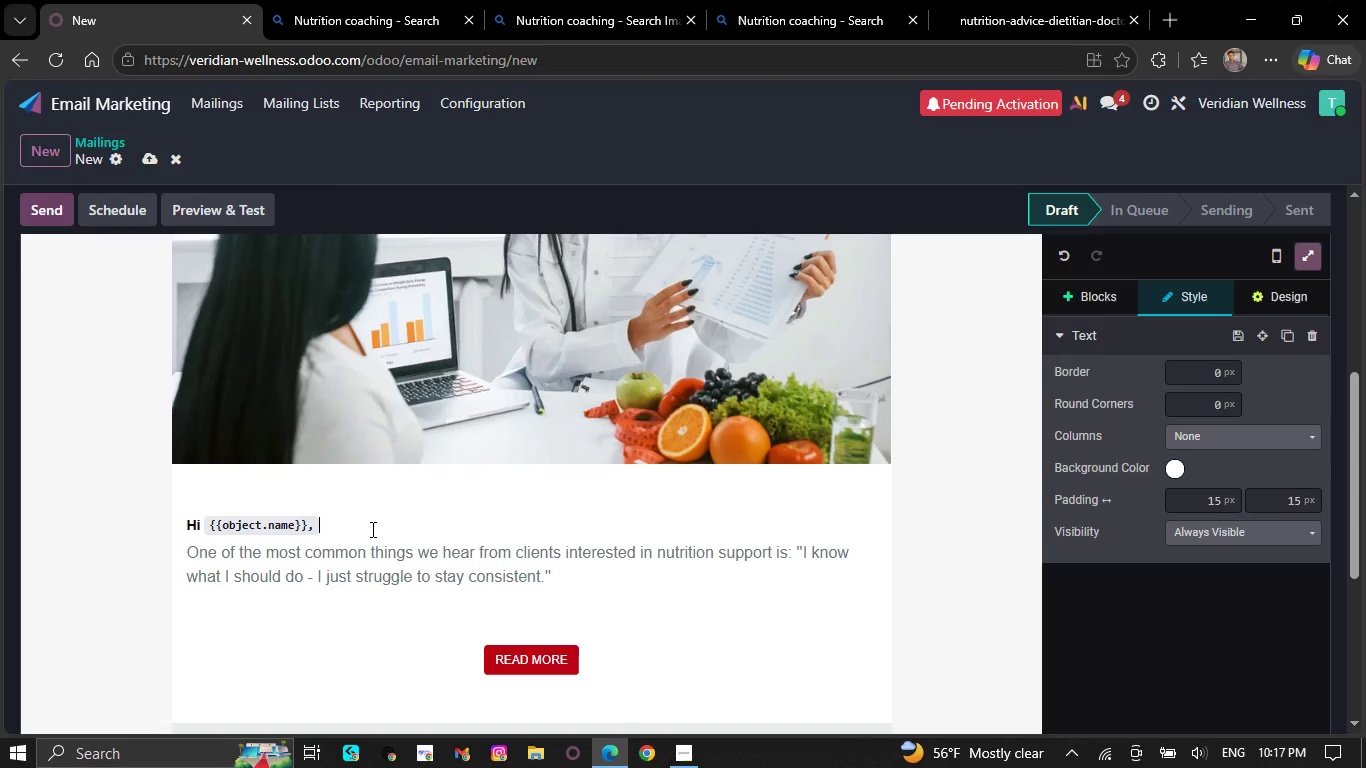 
left_click([626, 584])
 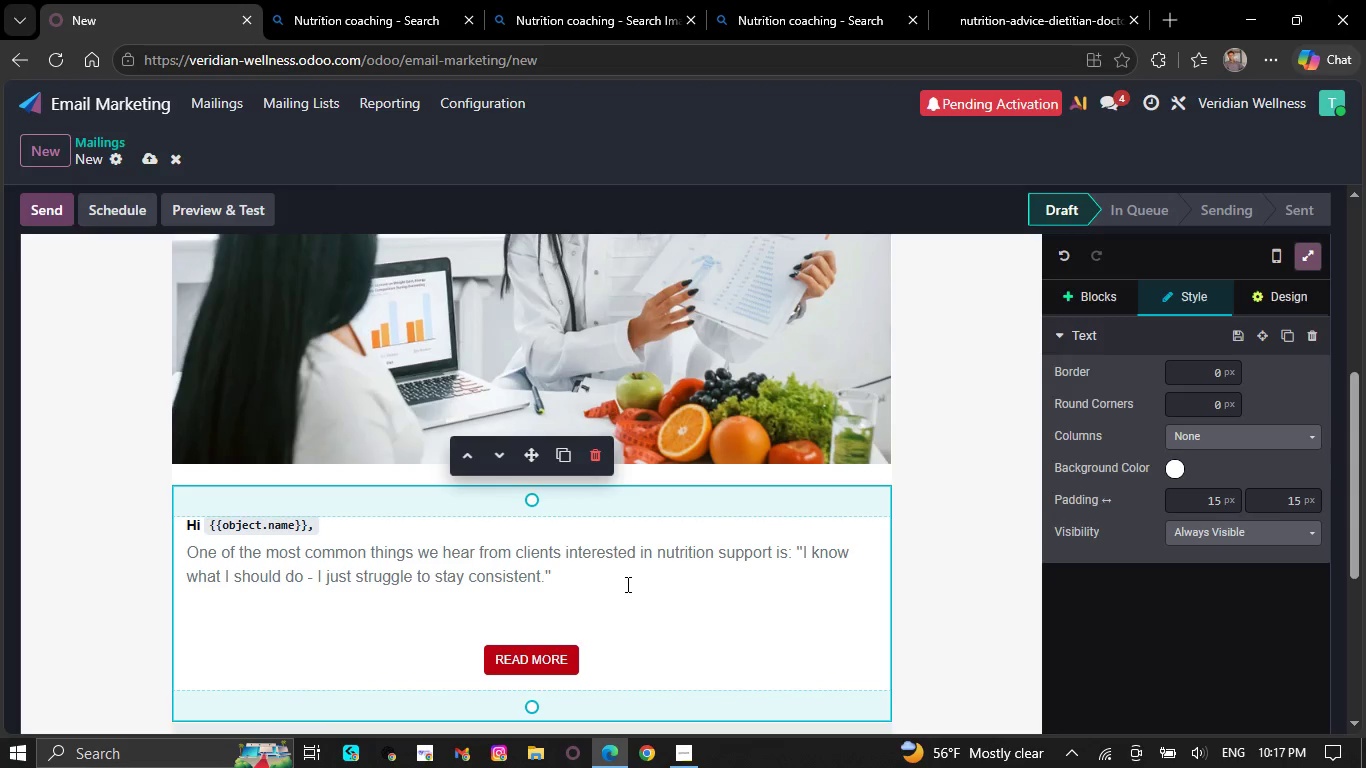 
key(NumpadEnter)
type(Thay)
key(Backspace)
type(ts)
 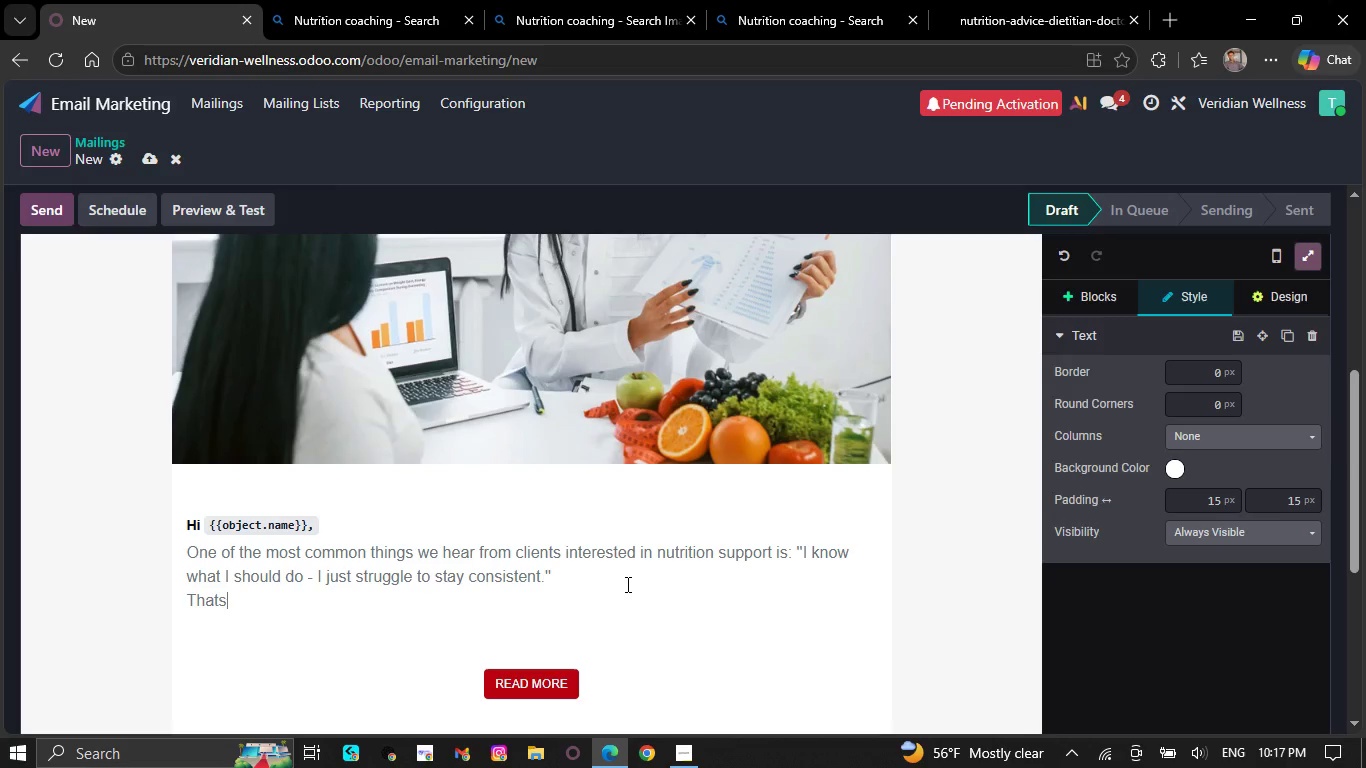 
key(ArrowLeft)
 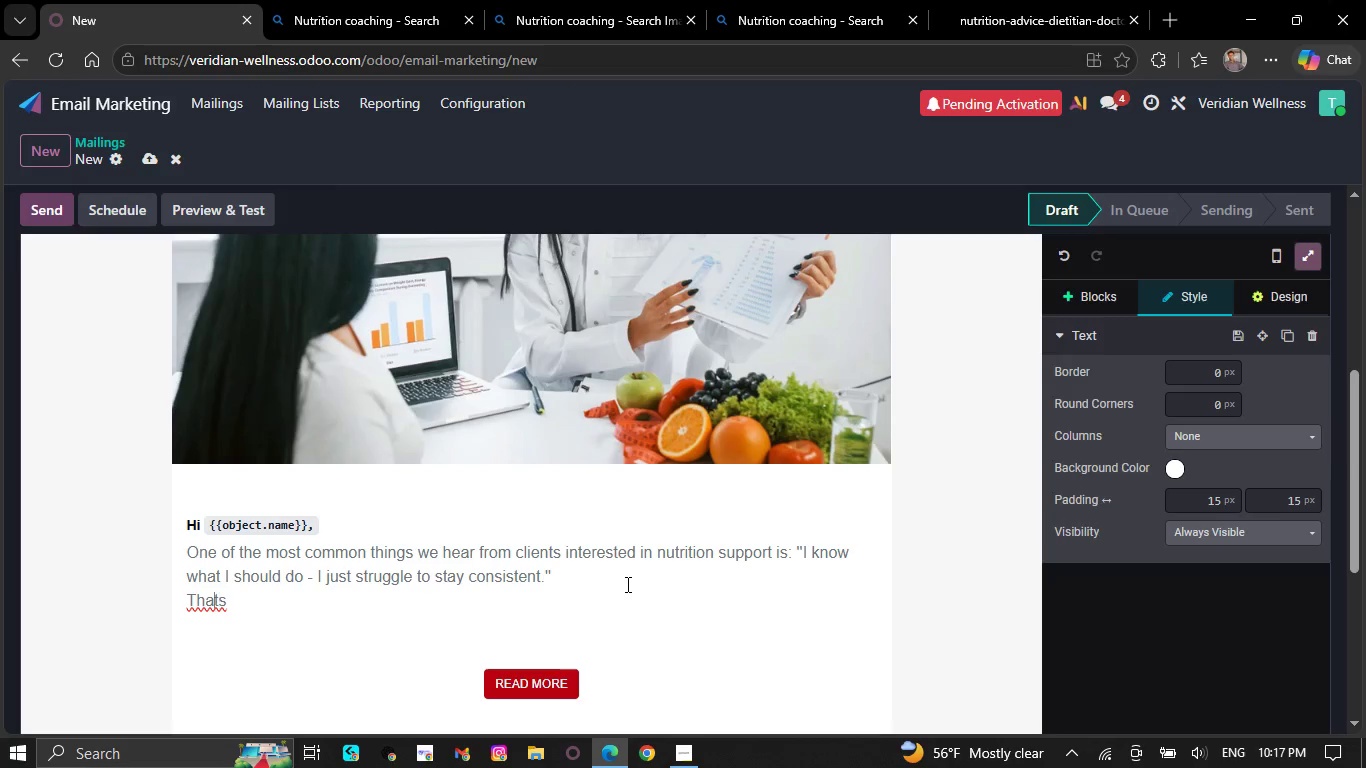 
key(ArrowLeft)
 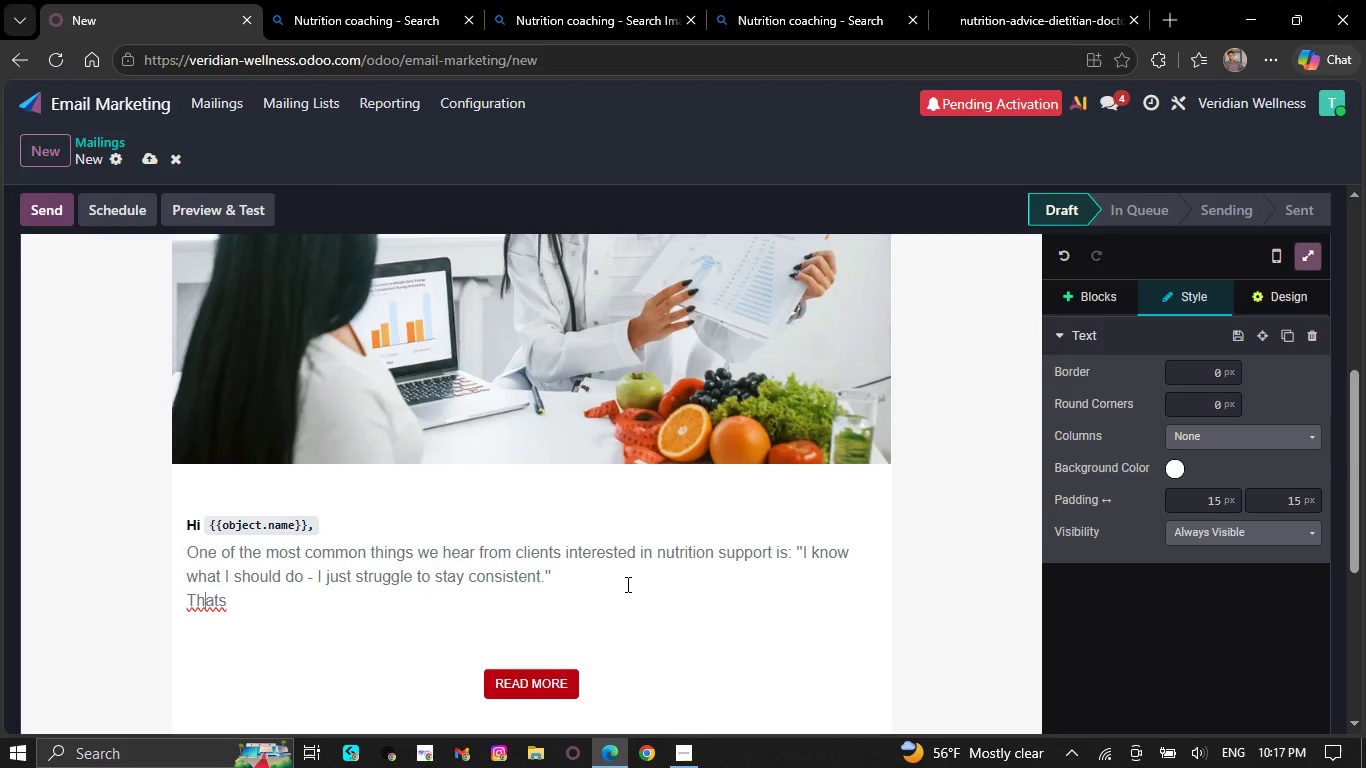 
key(ArrowLeft)
 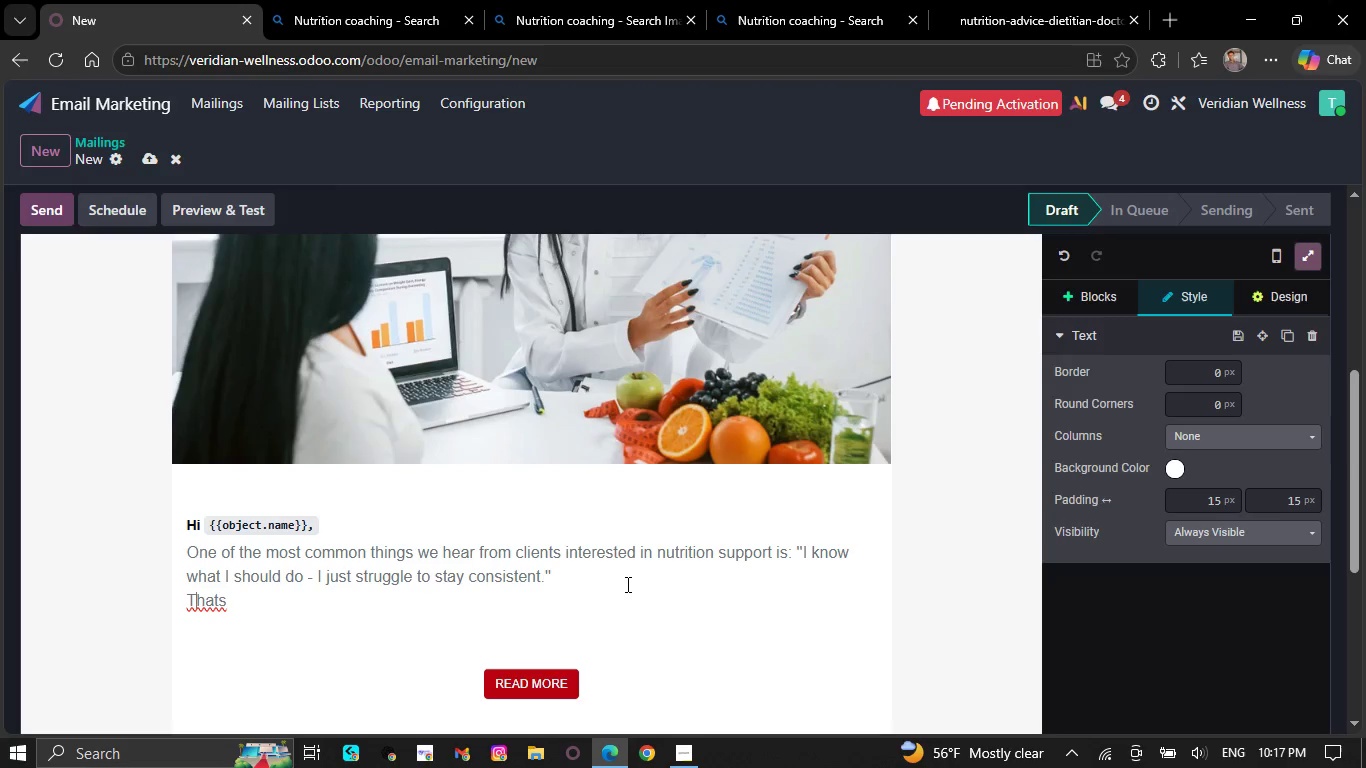 
key(ArrowLeft)
 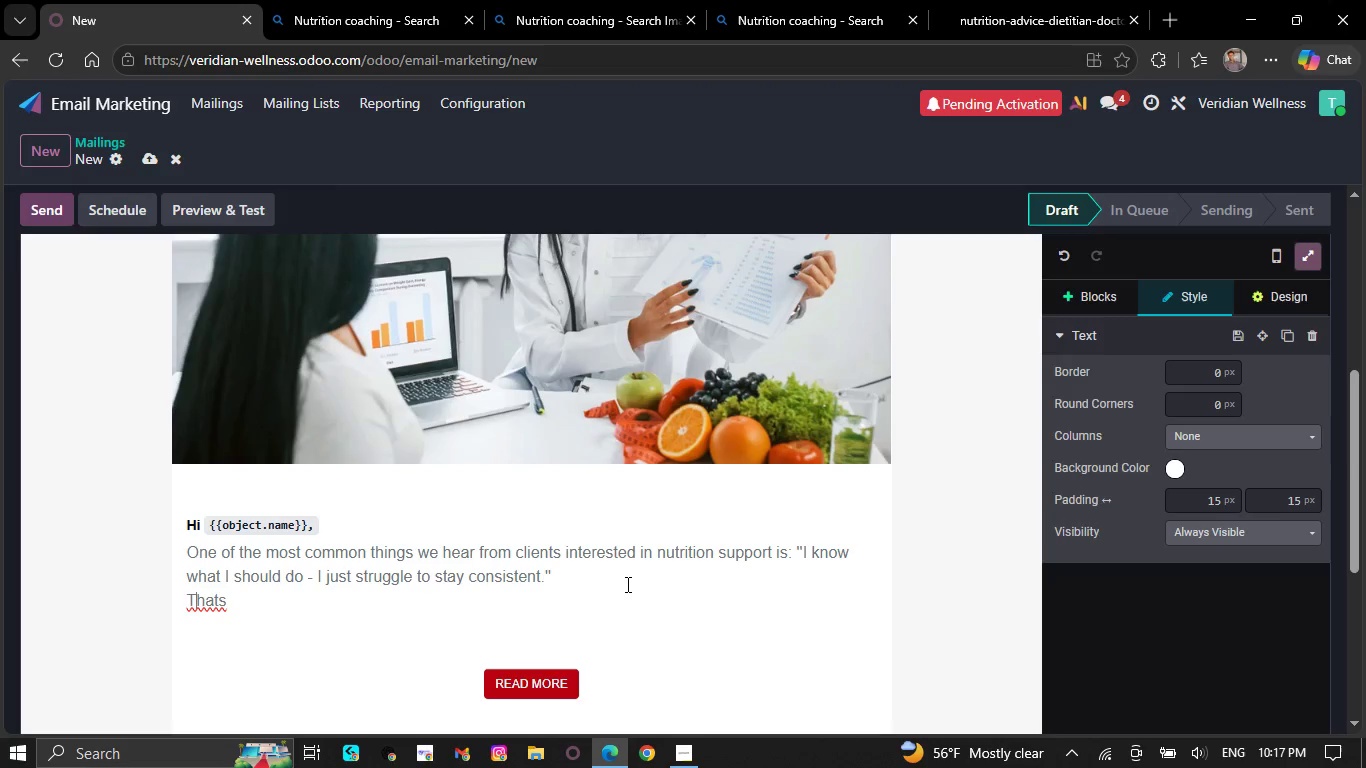 
key(ArrowLeft)
 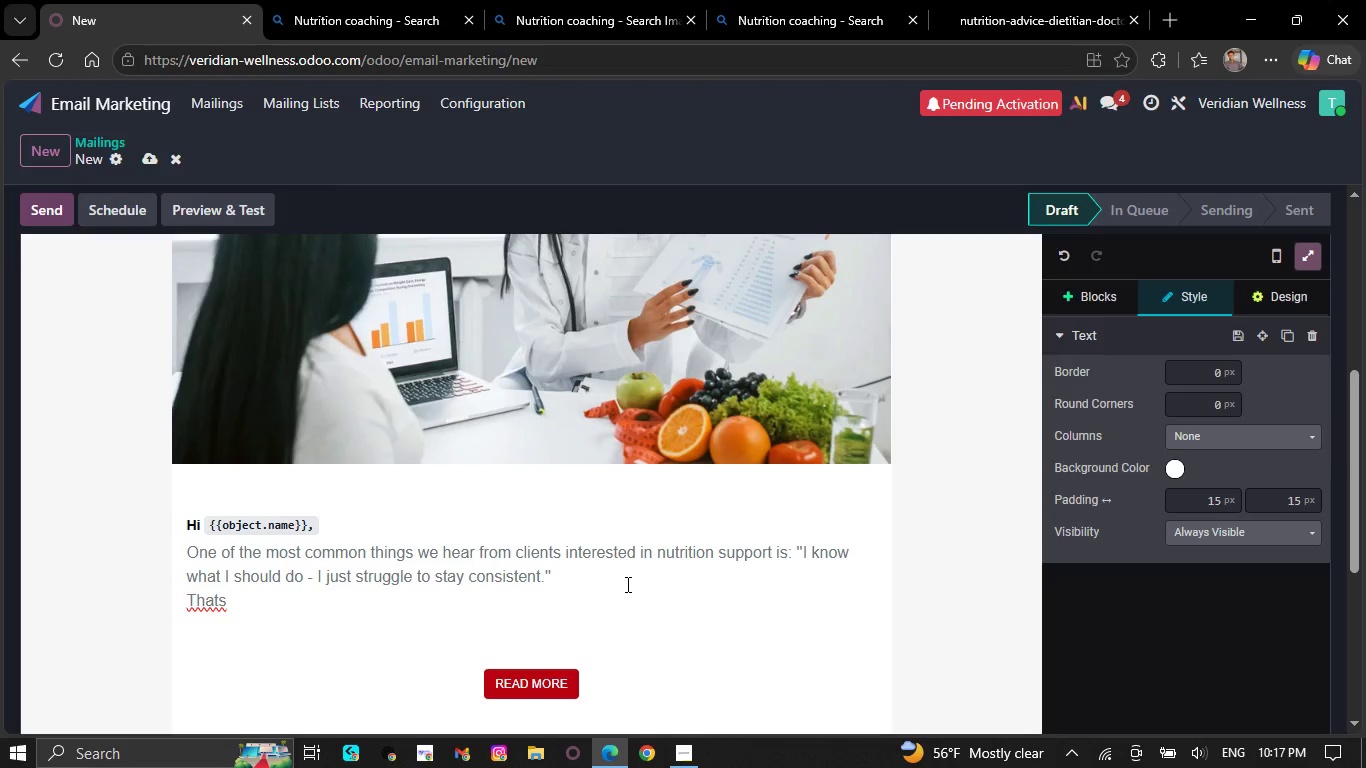 
key(Slash)
 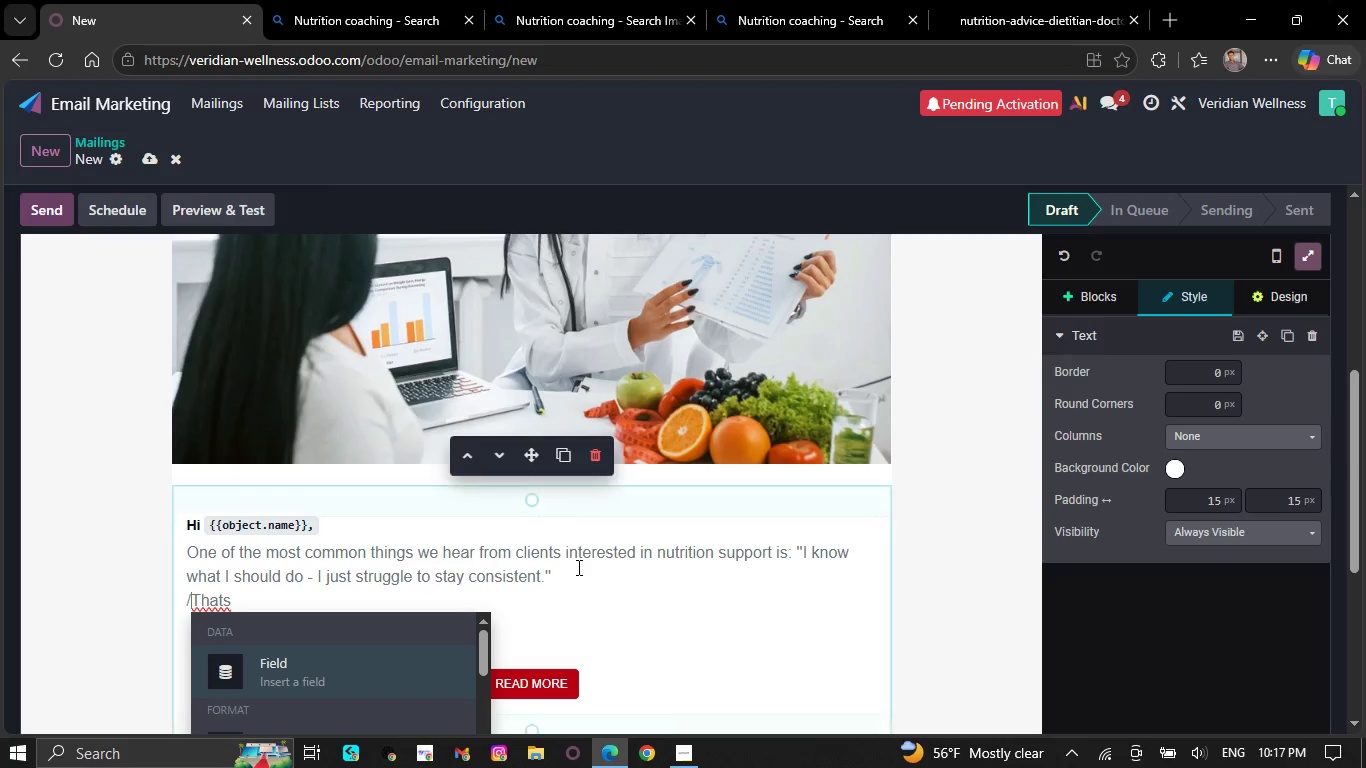 
scroll: coordinate [439, 598], scroll_direction: down, amount: 14.0
 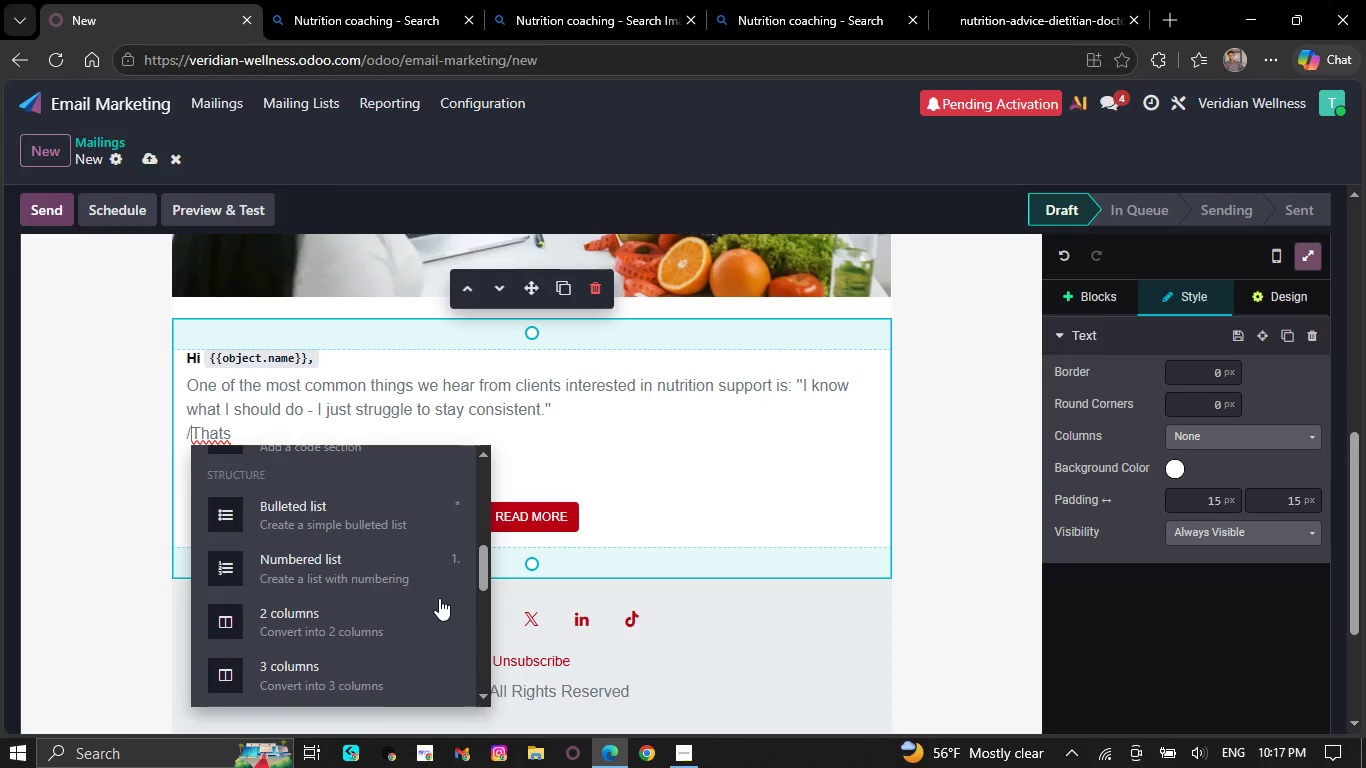 
scroll: coordinate [421, 599], scroll_direction: down, amount: 9.0
 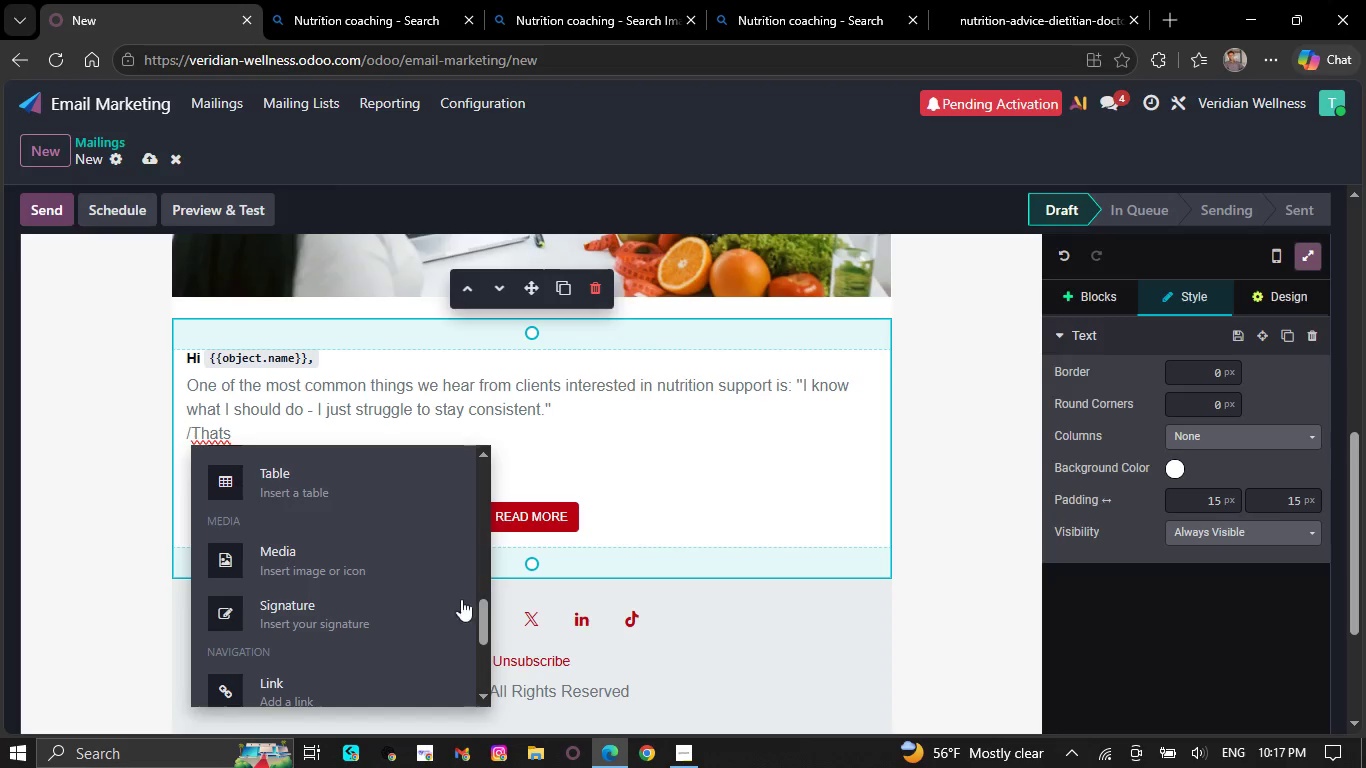 
wait(18.39)
 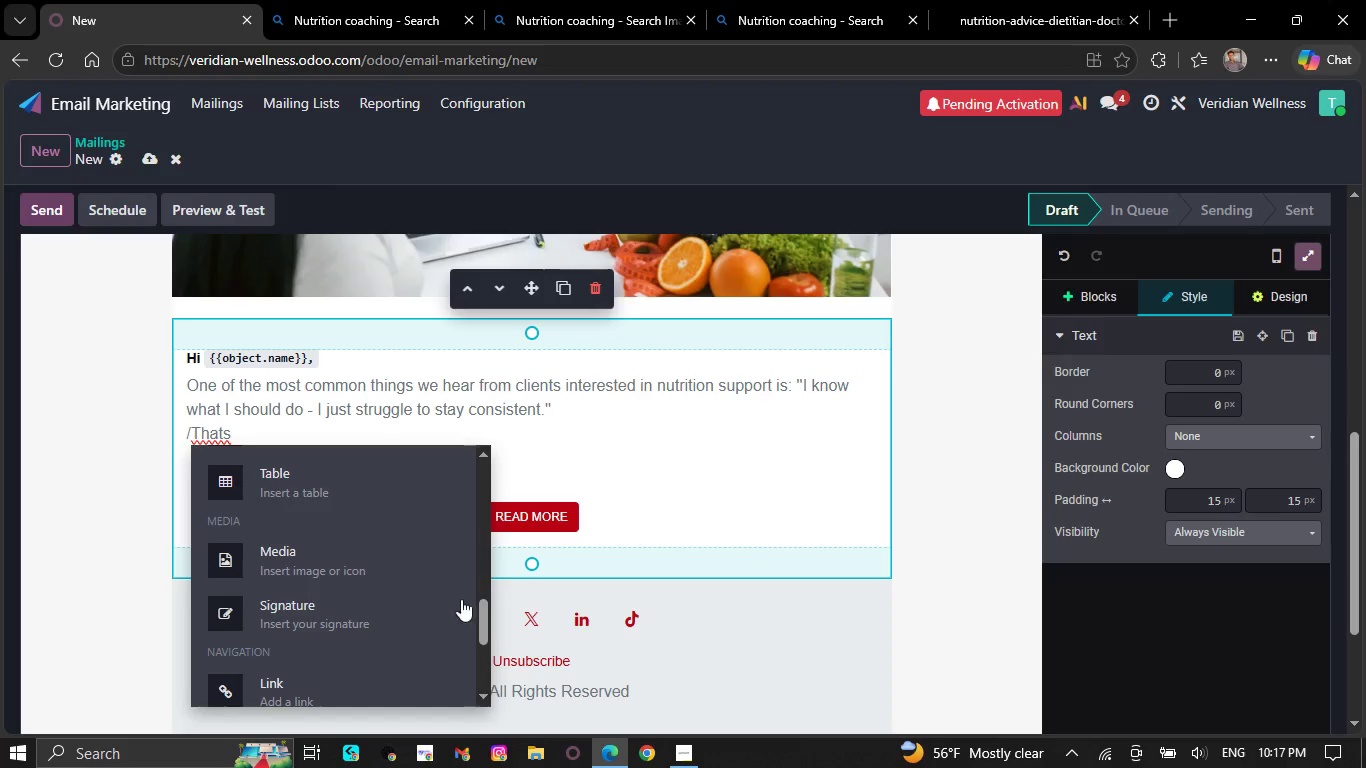 
key(Numpad8)
 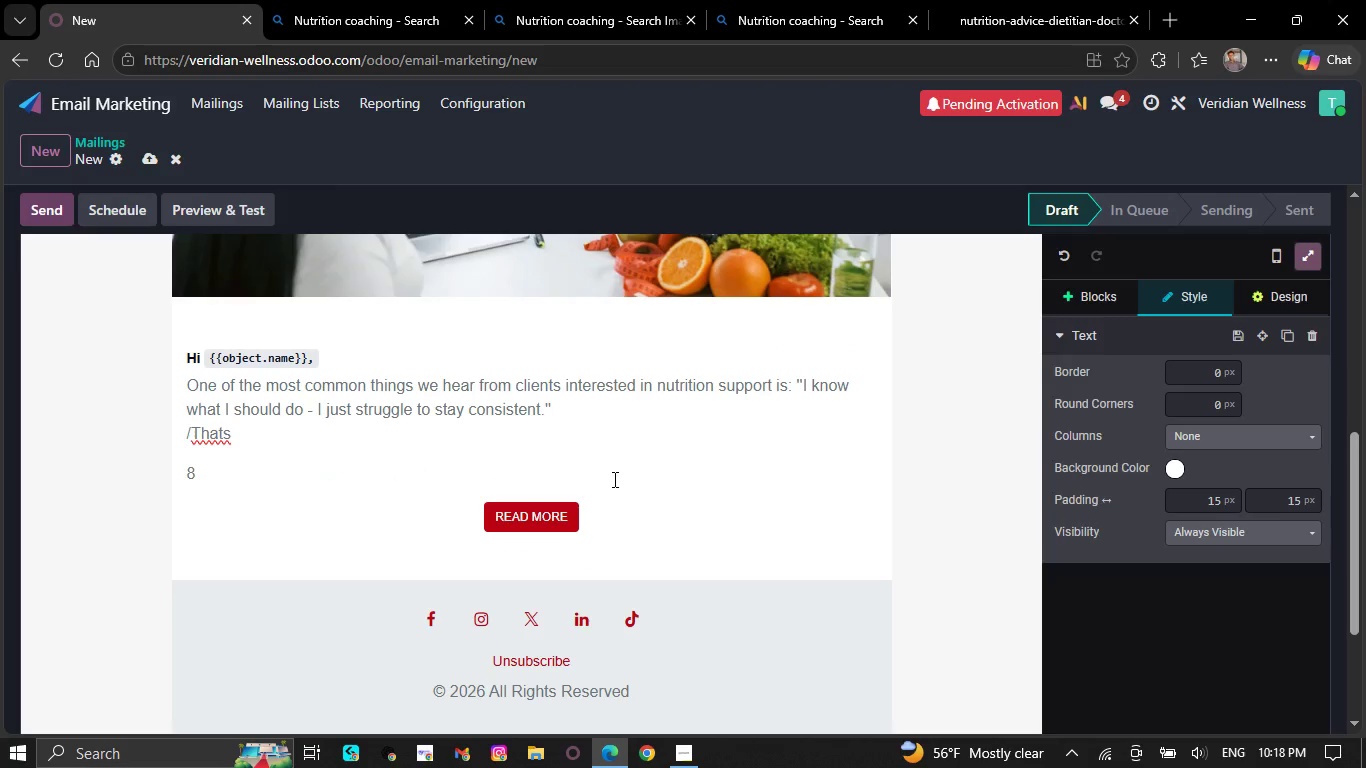 
key(Backspace)
 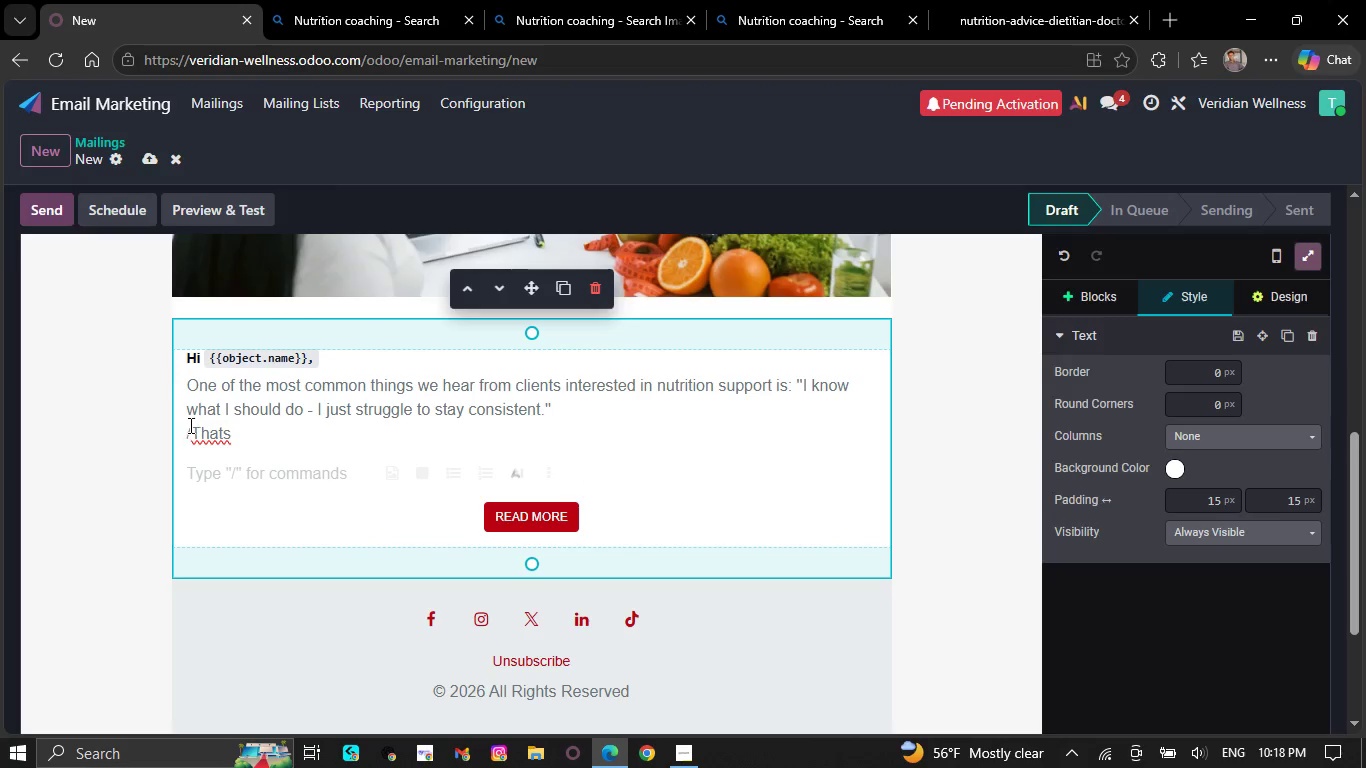 
left_click([191, 430])
 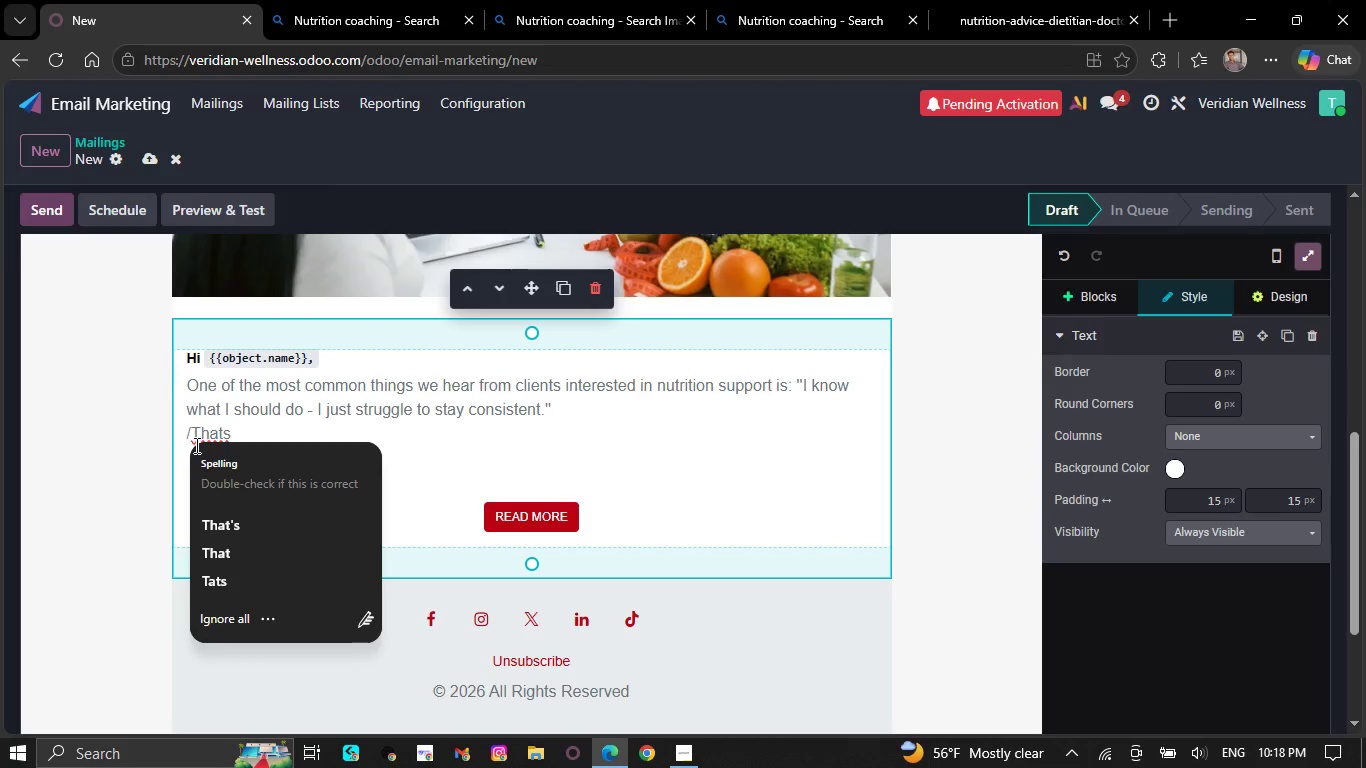 
key(Backspace)
 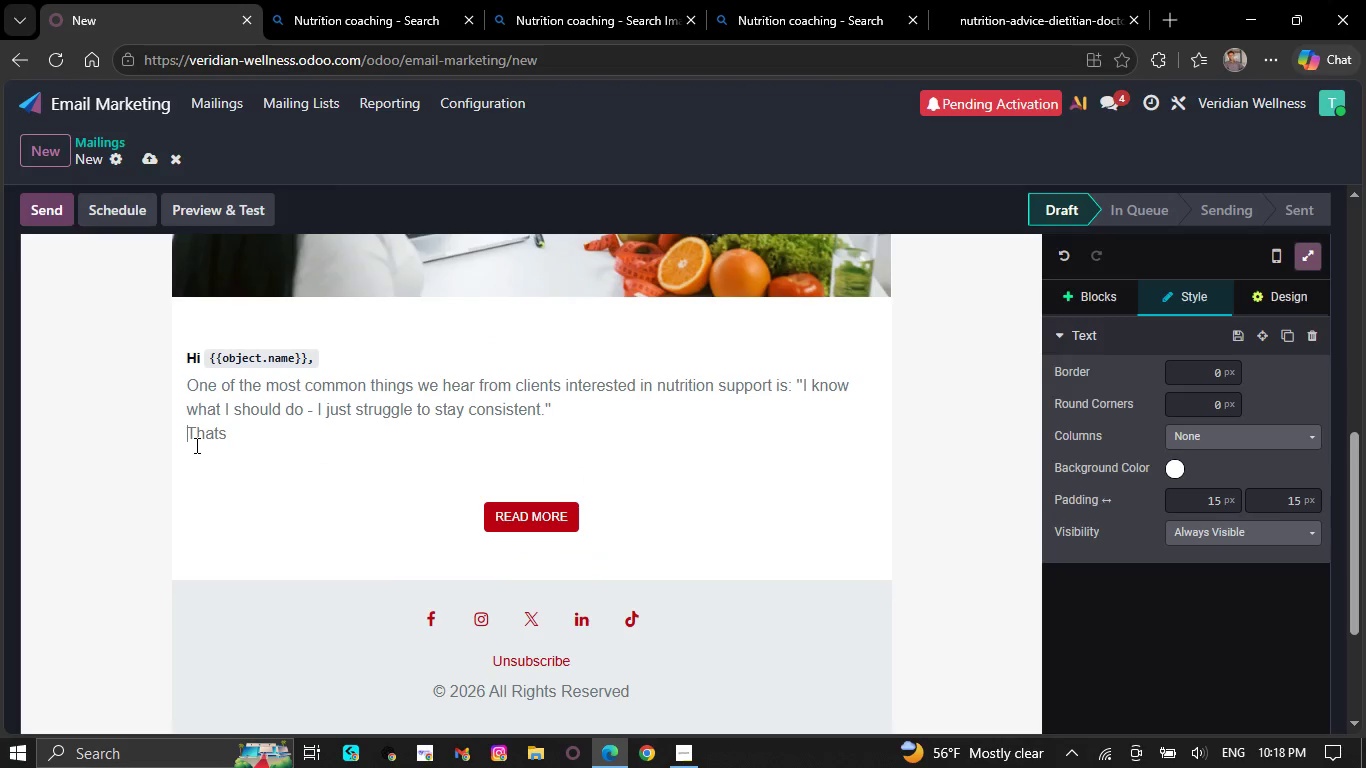 
key(ArrowRight)
 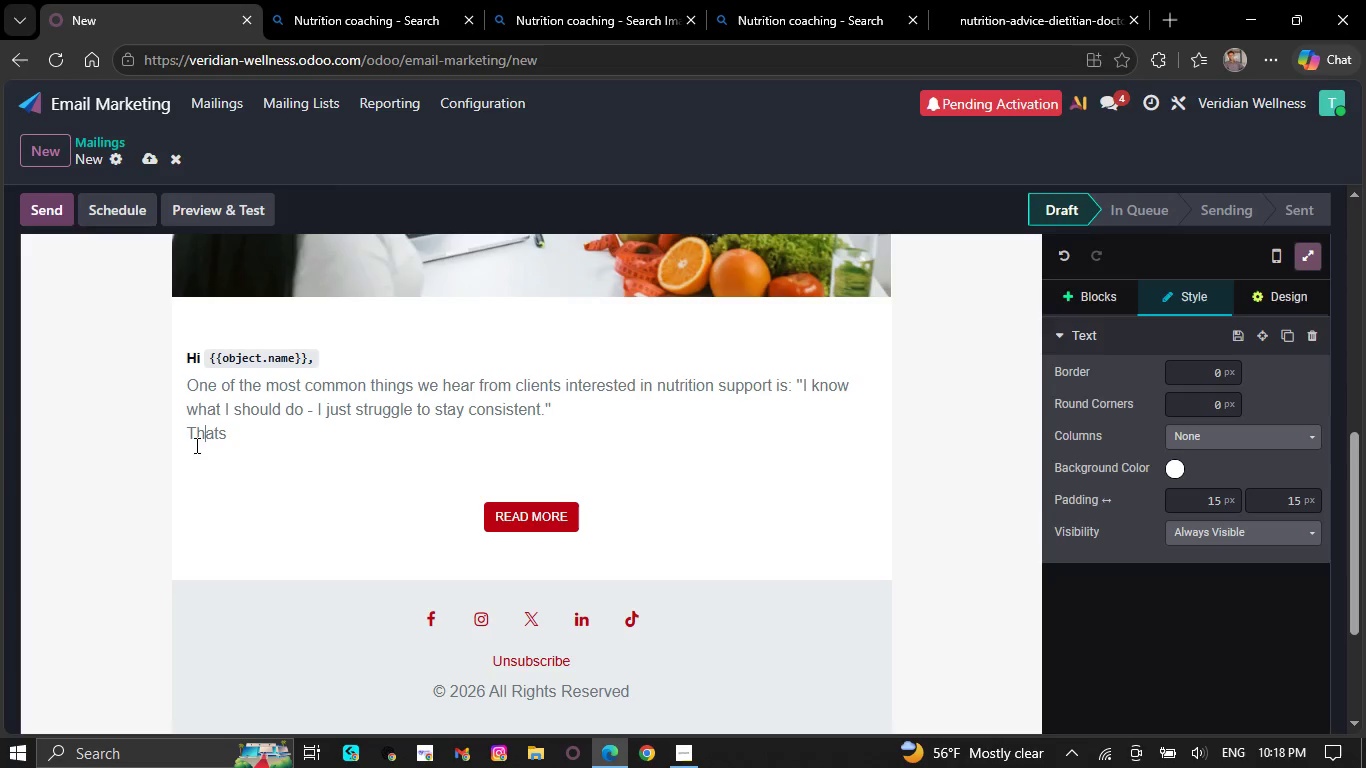 
key(ArrowRight)
 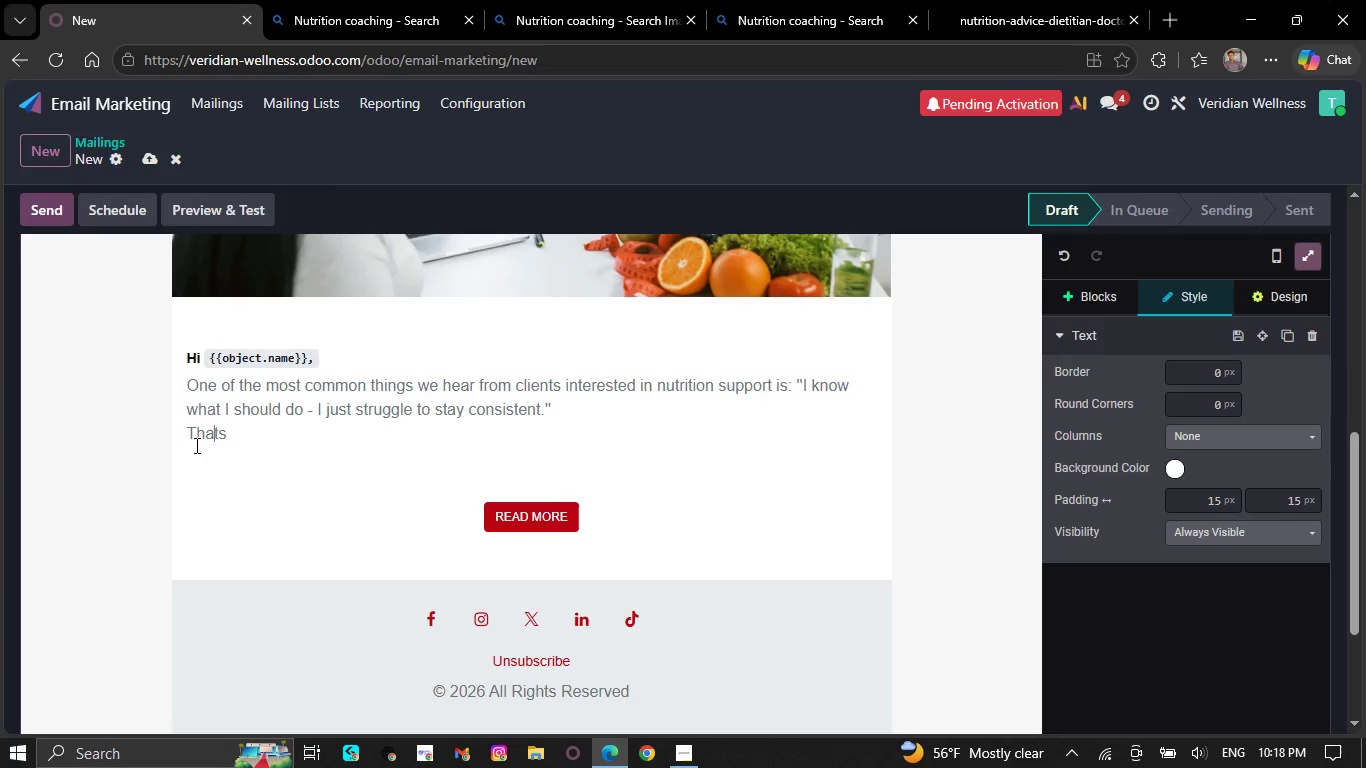 
key(ArrowRight)
 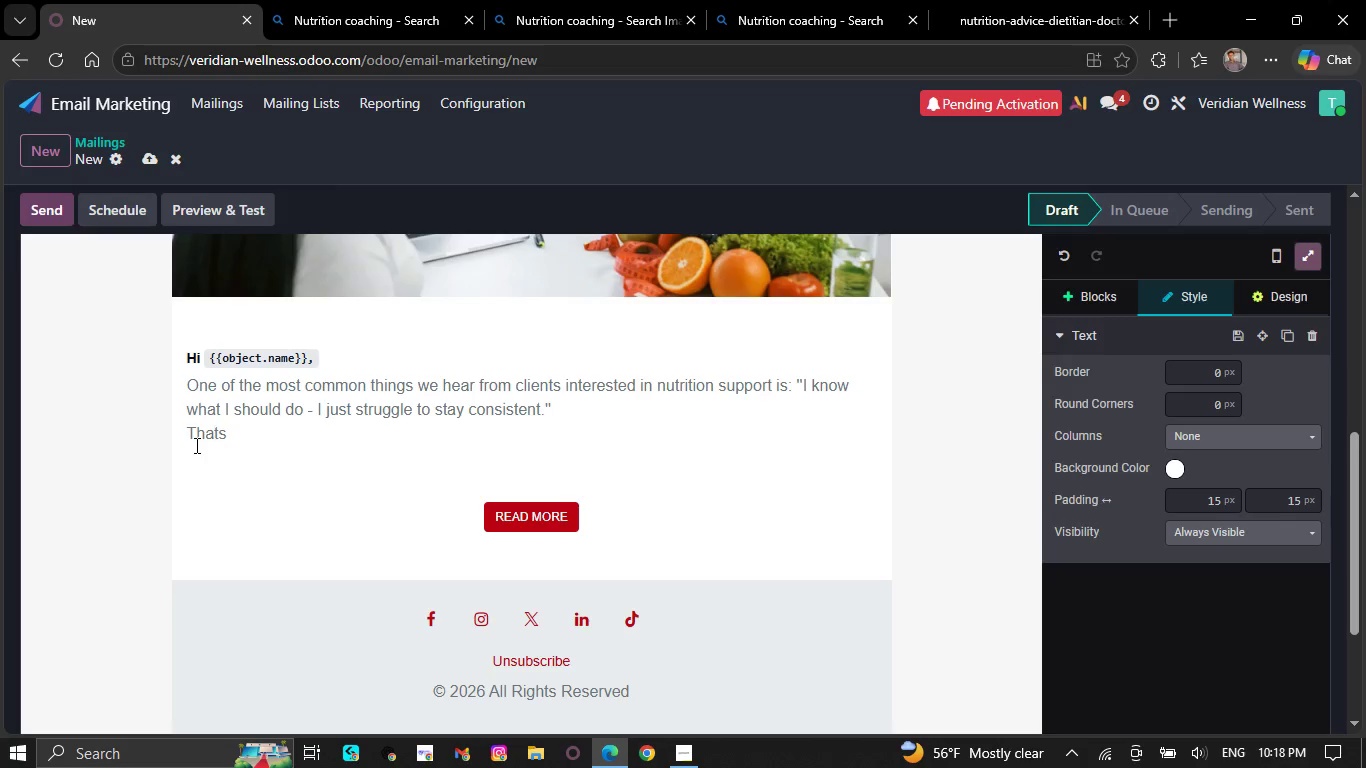 
key(ArrowRight)
 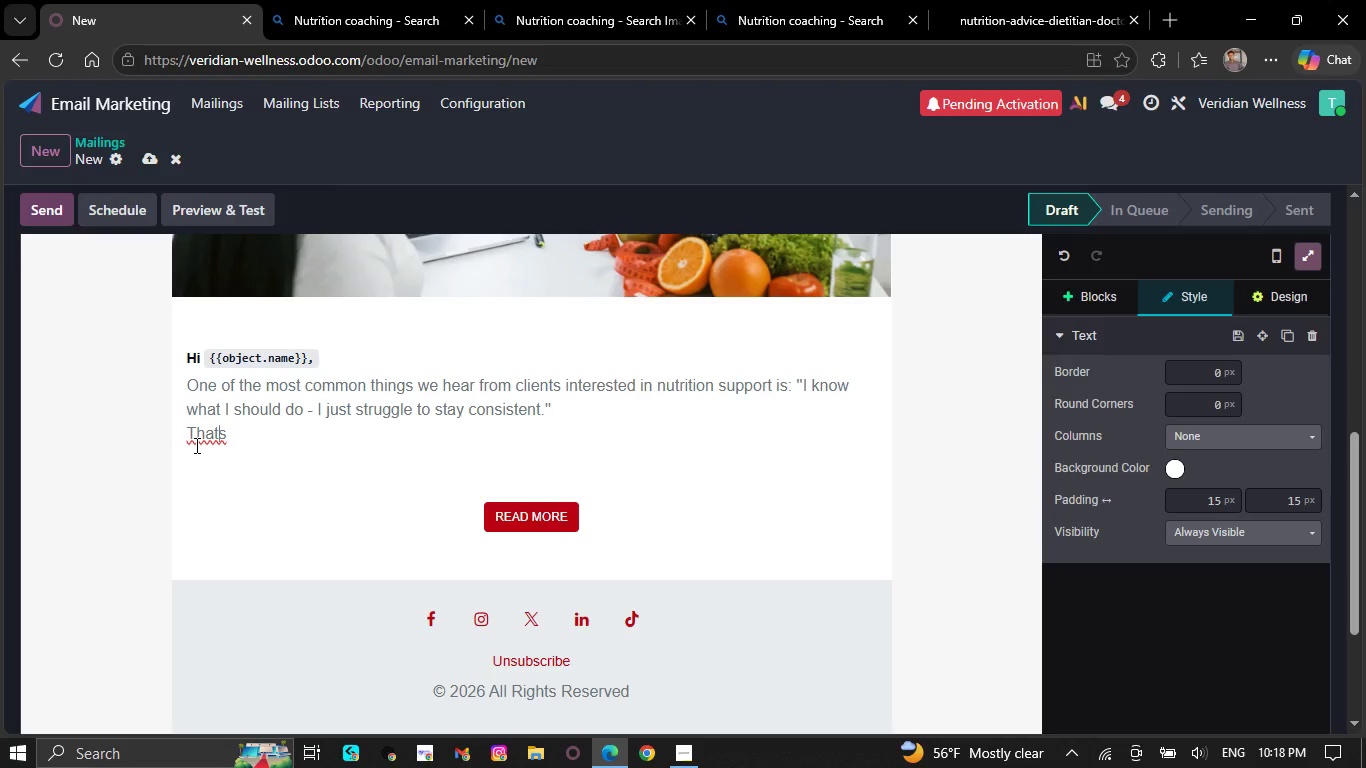 
key(Quote)
 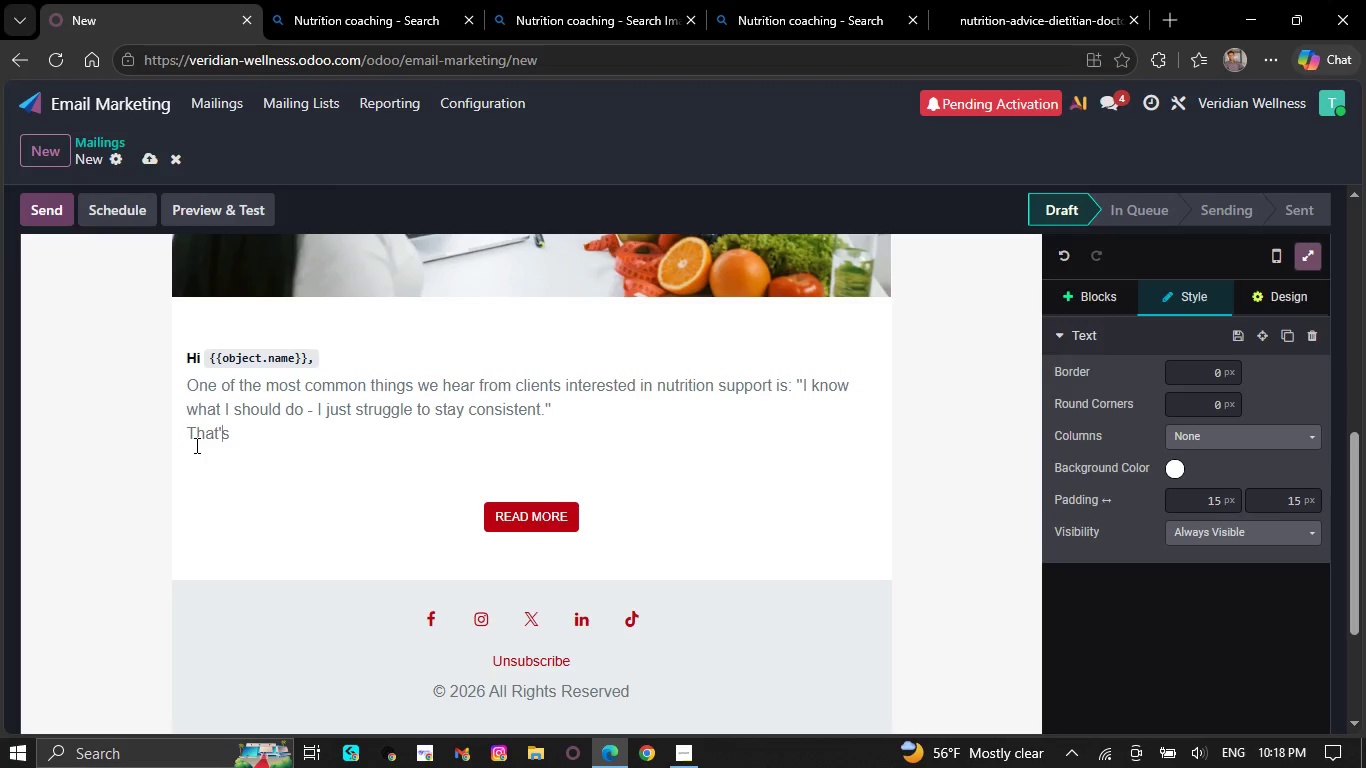 
key(ArrowRight)
 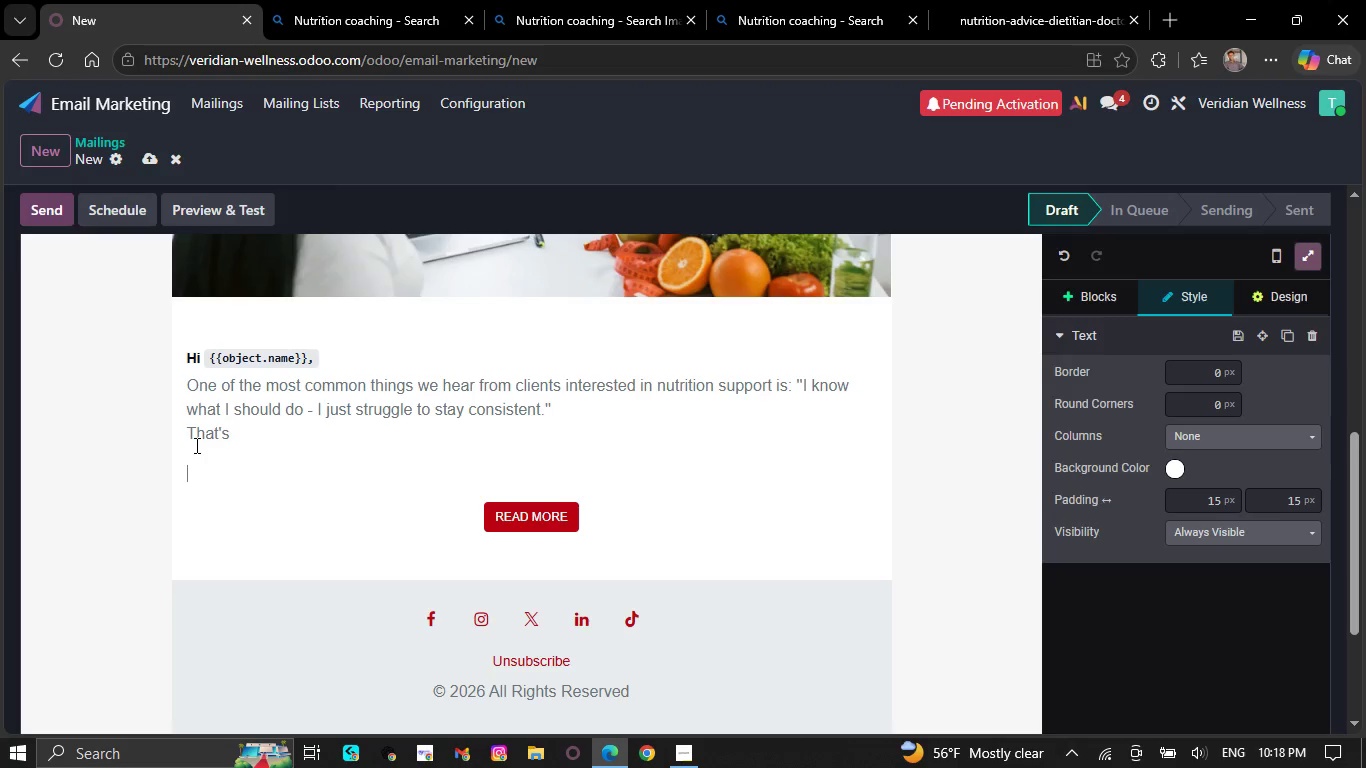 
key(ArrowRight)
 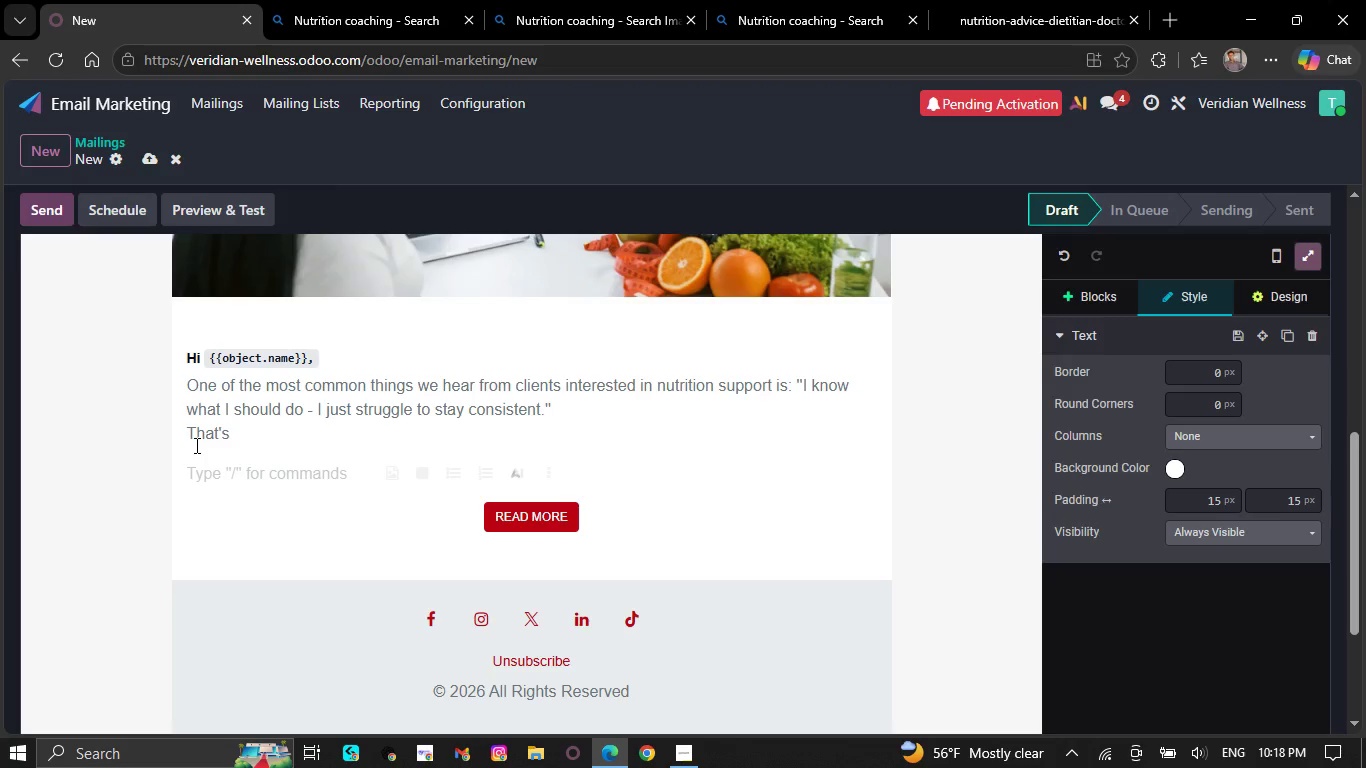 
key(ArrowLeft)
 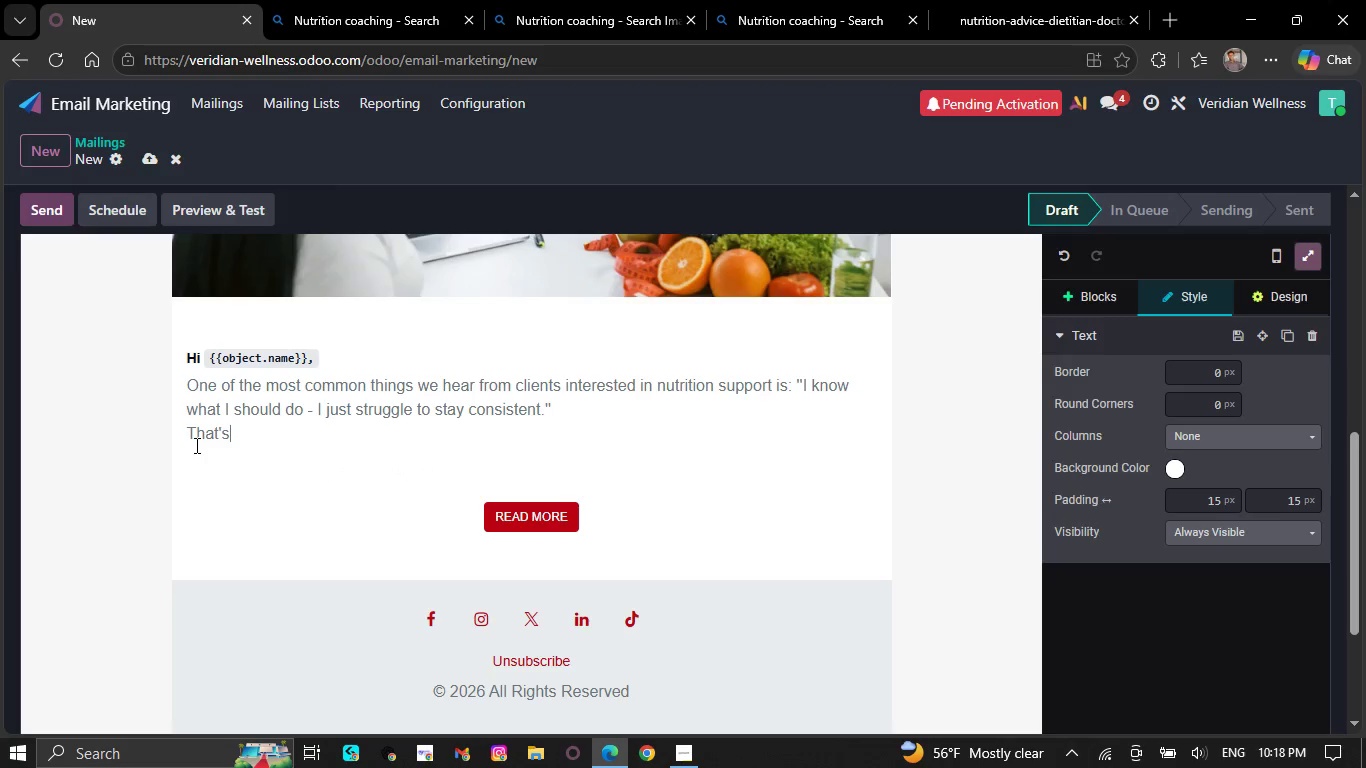 
type( exactly why personalized coaching matters)
 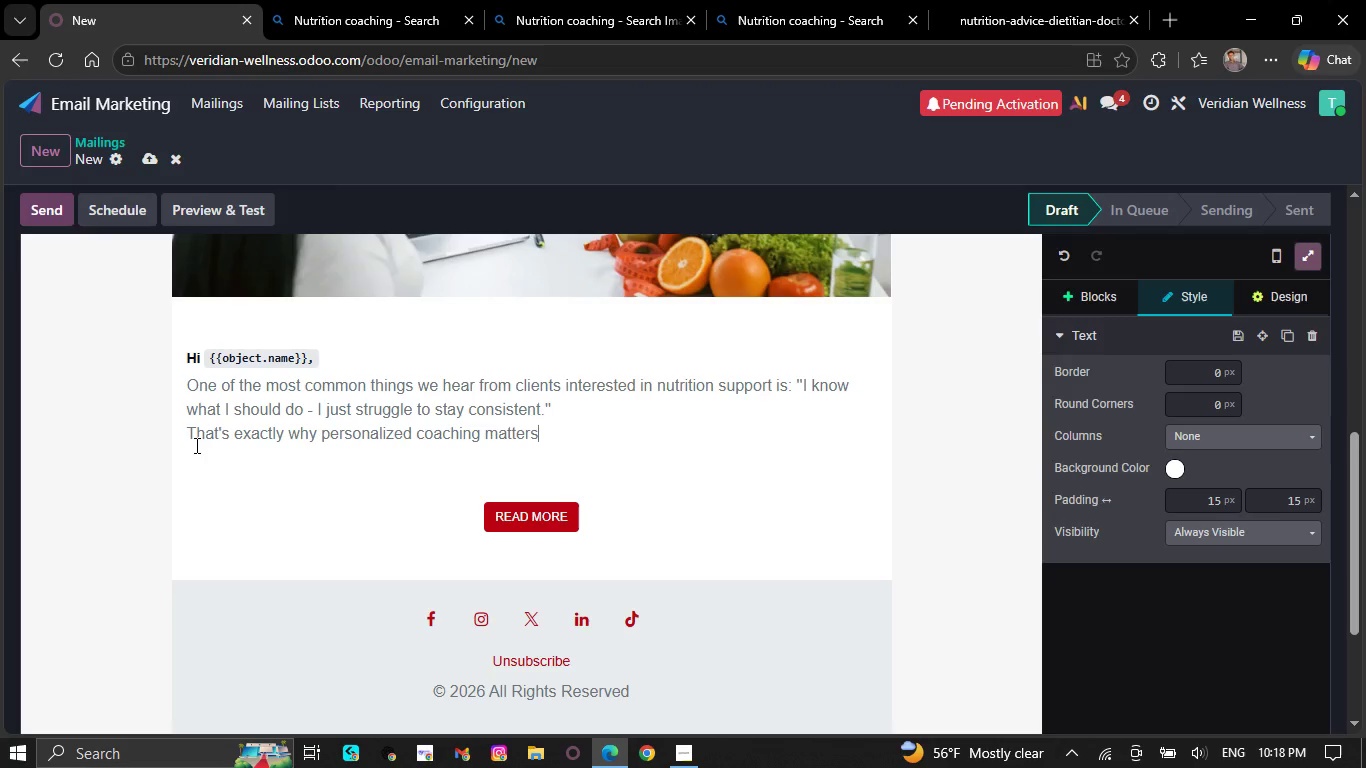 
type(.)
key(NumpadEnter)
type(Our nutrition specialists help clients create realisric meal strategies)
 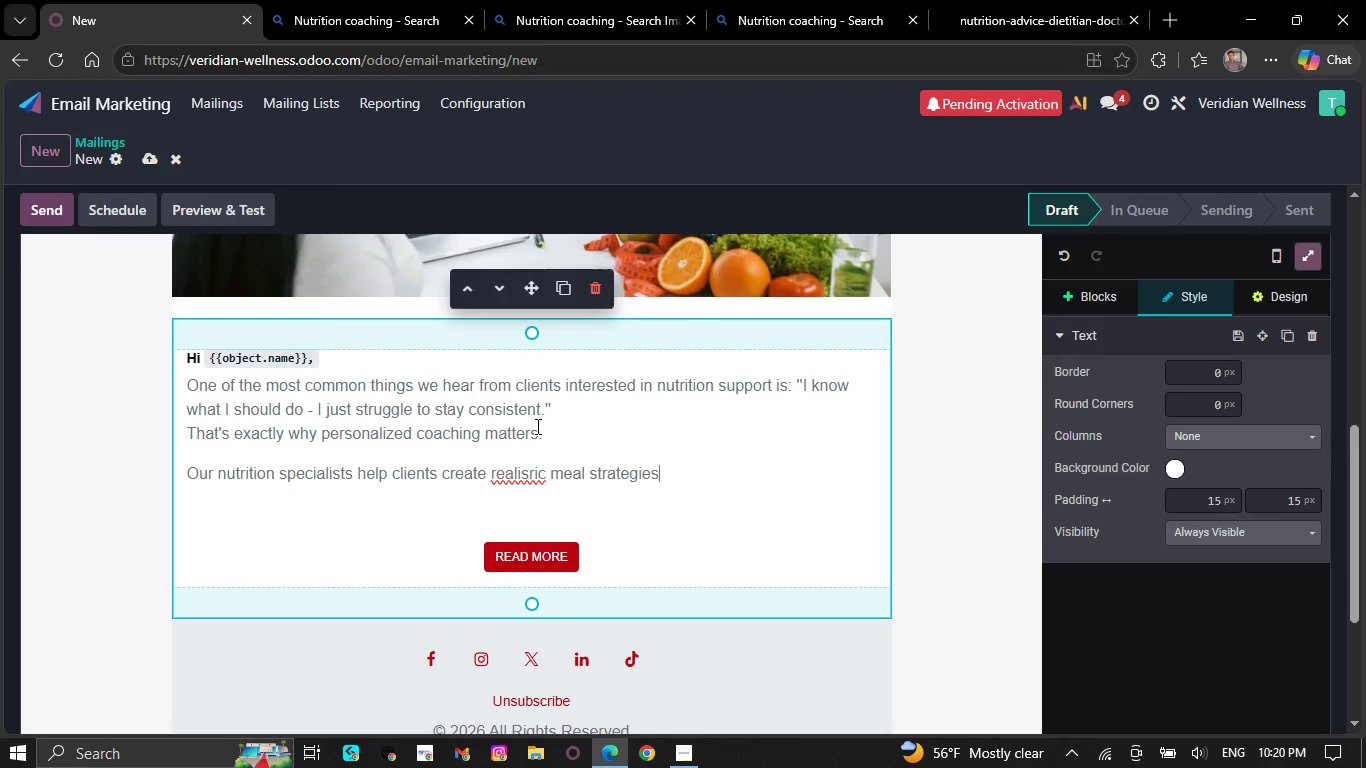 
right_click([524, 479])
 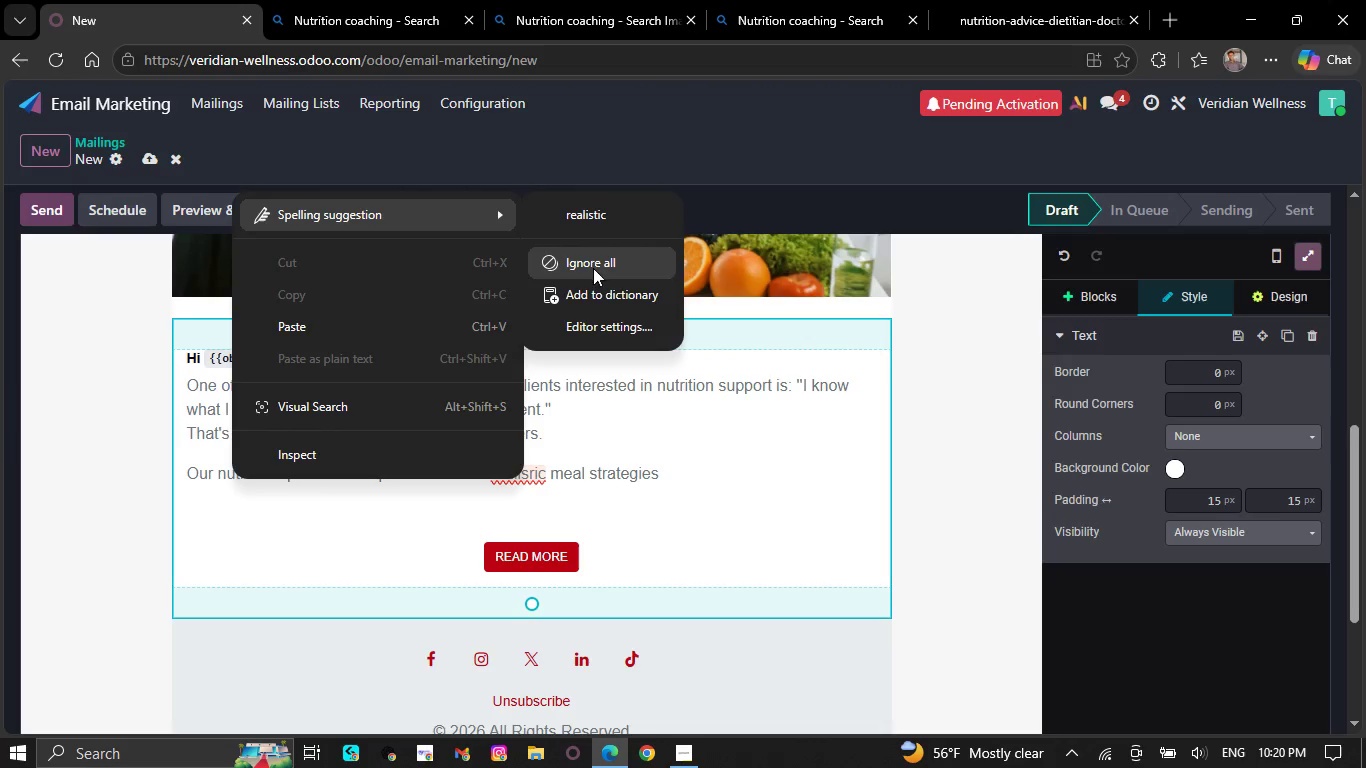 
left_click([596, 224])
 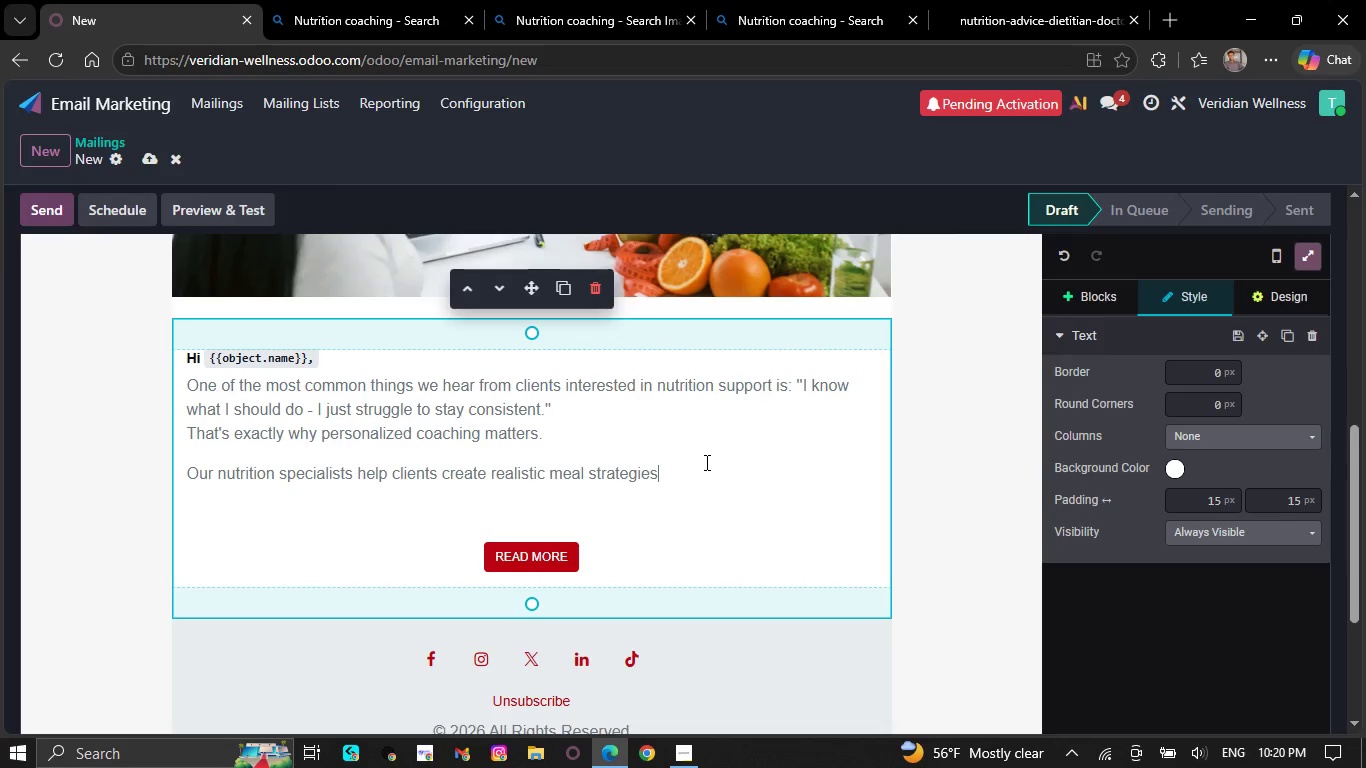 
type( that work with busy schedules, )
 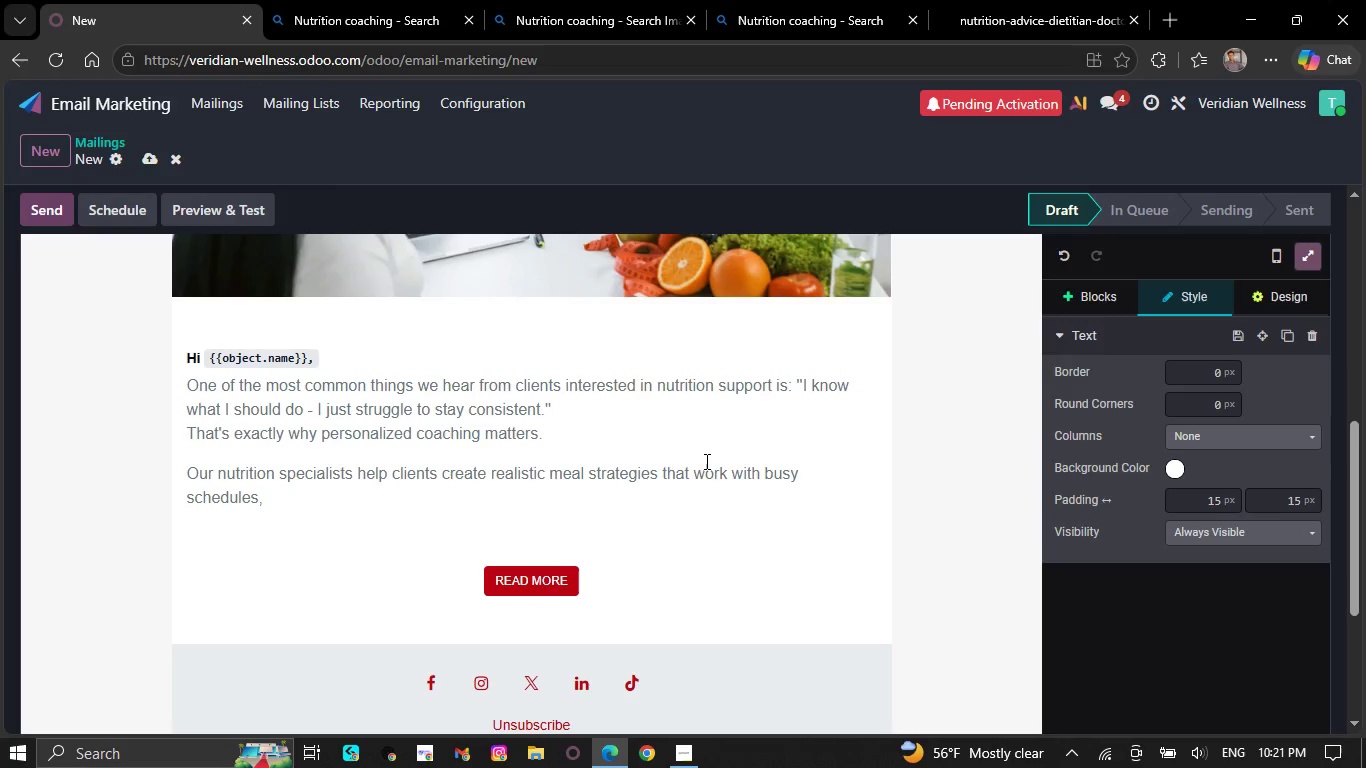 
key(E)
 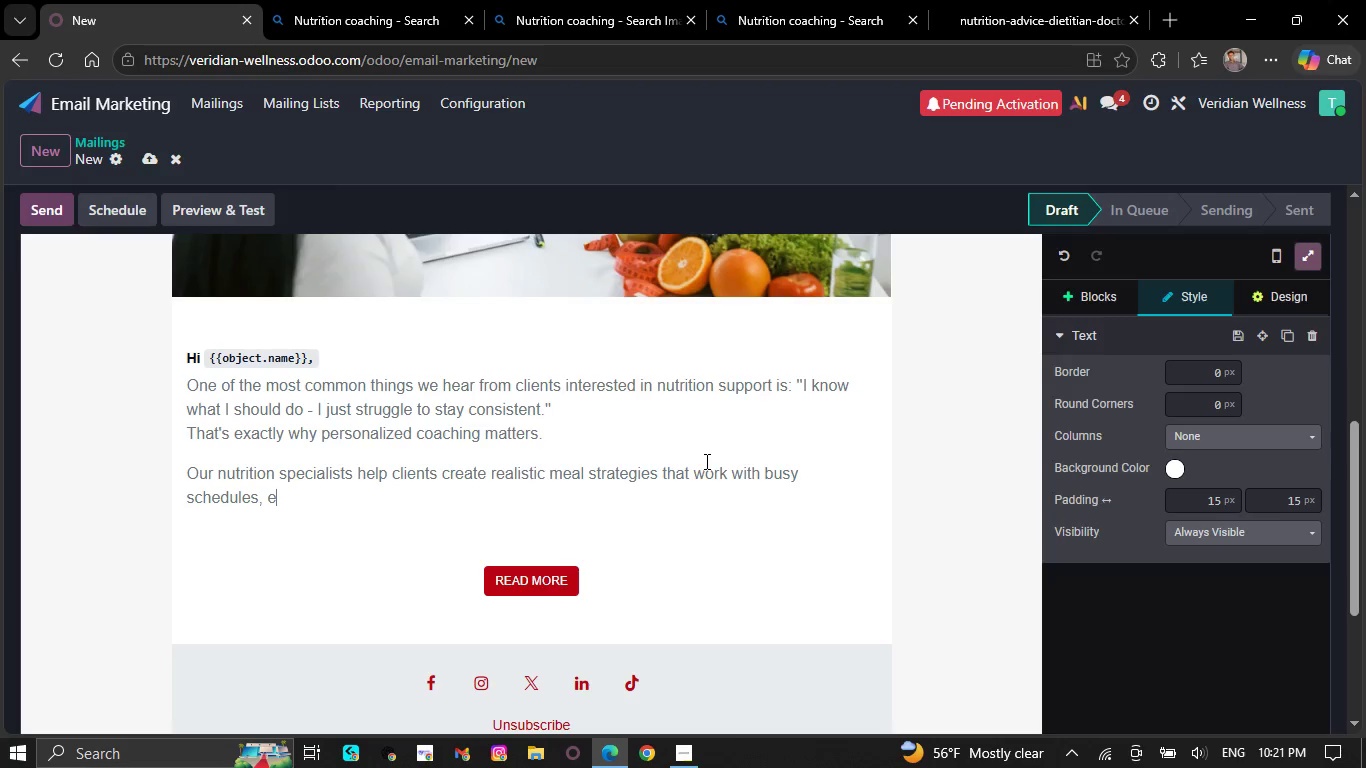 
type(nergy level)
 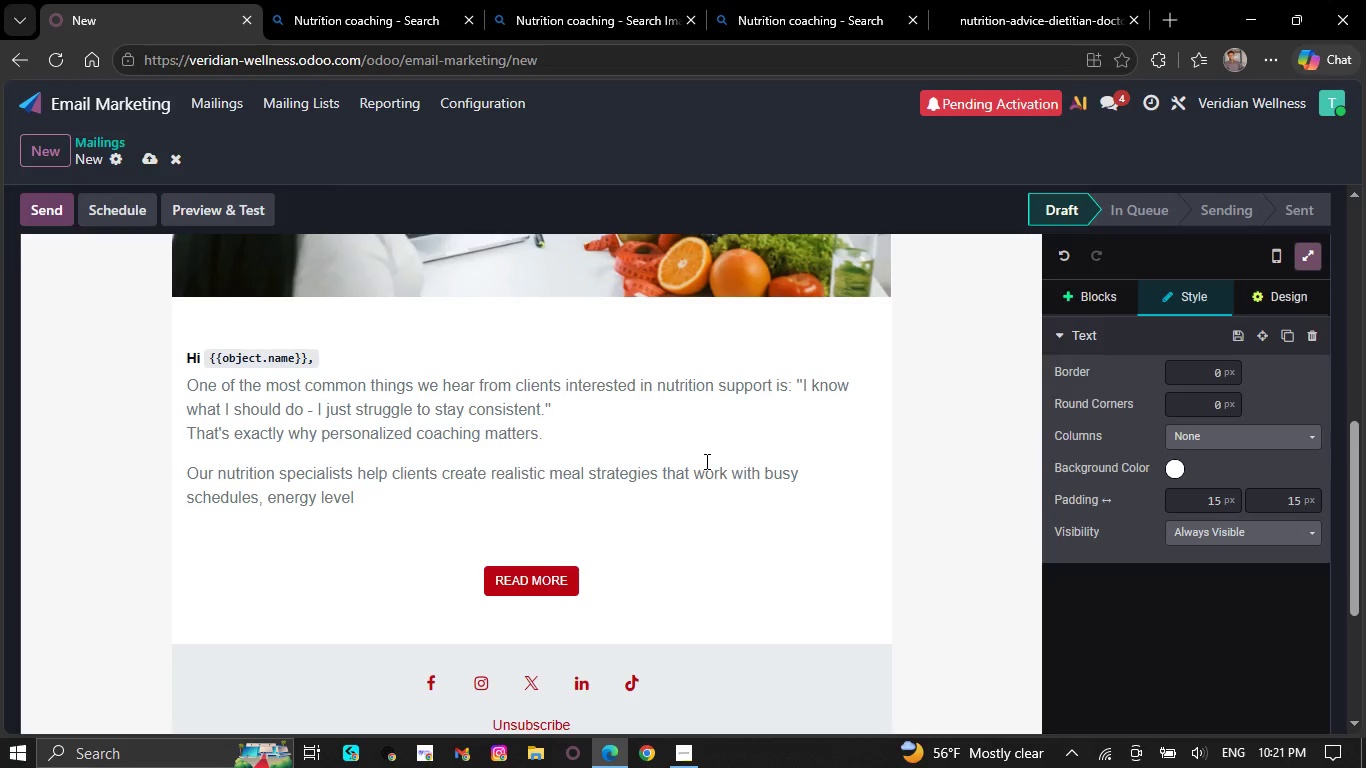 
type(s,and personal )
 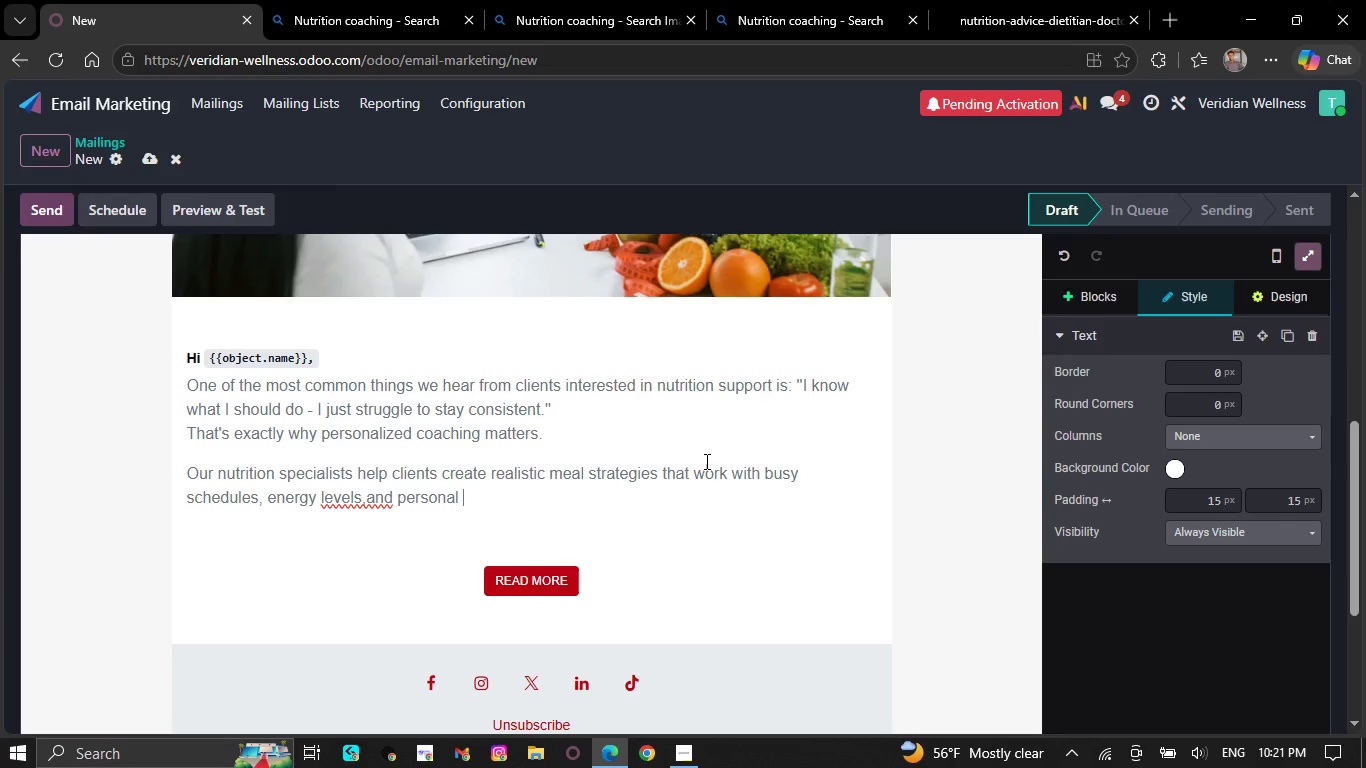 
type(goals without extreme restrictions.)
 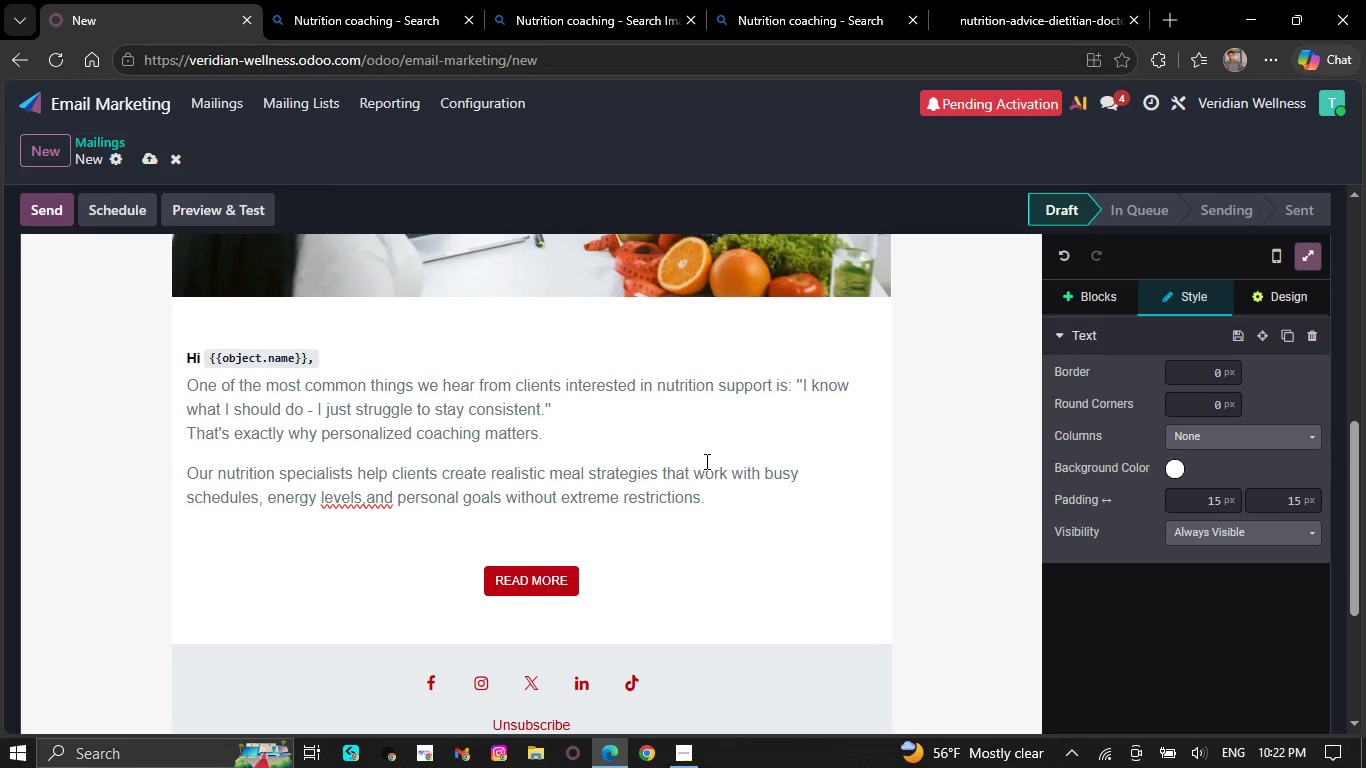 
scroll: coordinate [705, 461], scroll_direction: up, amount: 1.0
 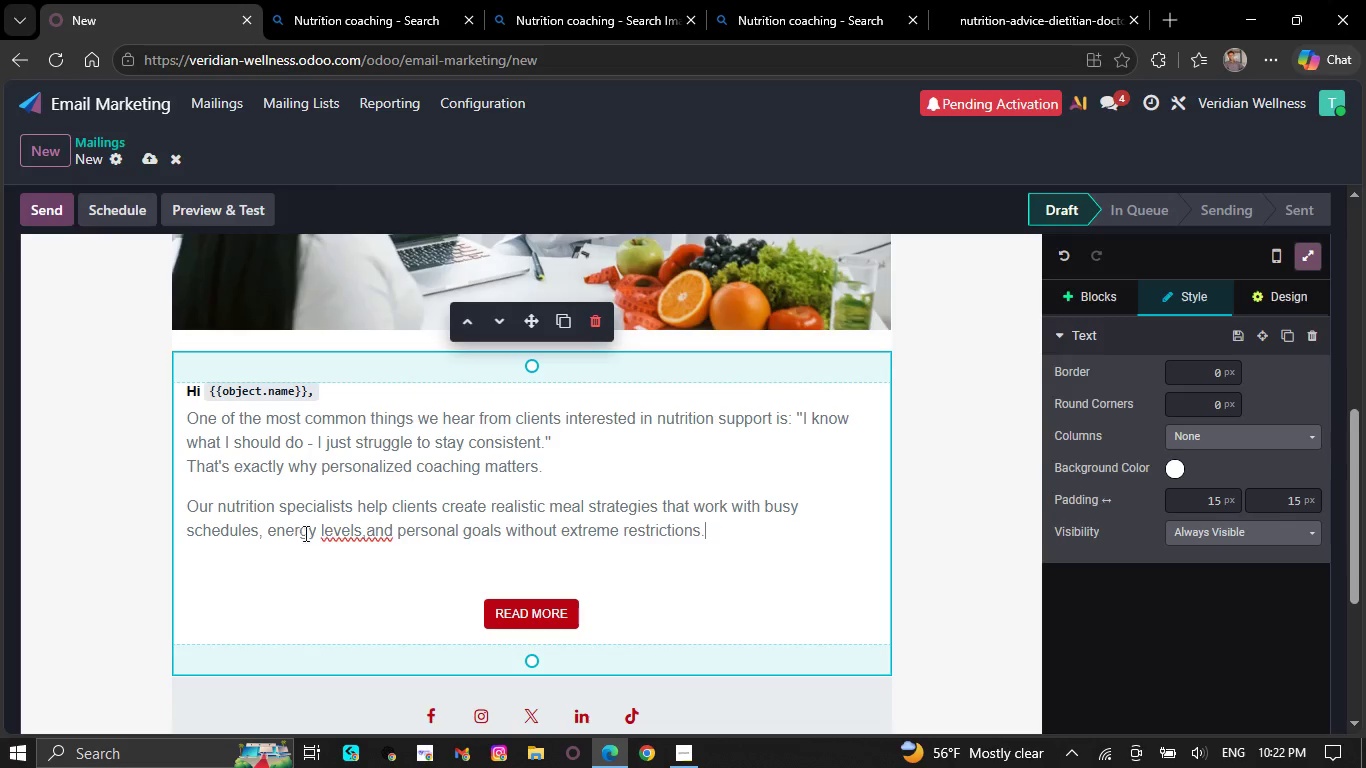 
right_click([343, 534])
 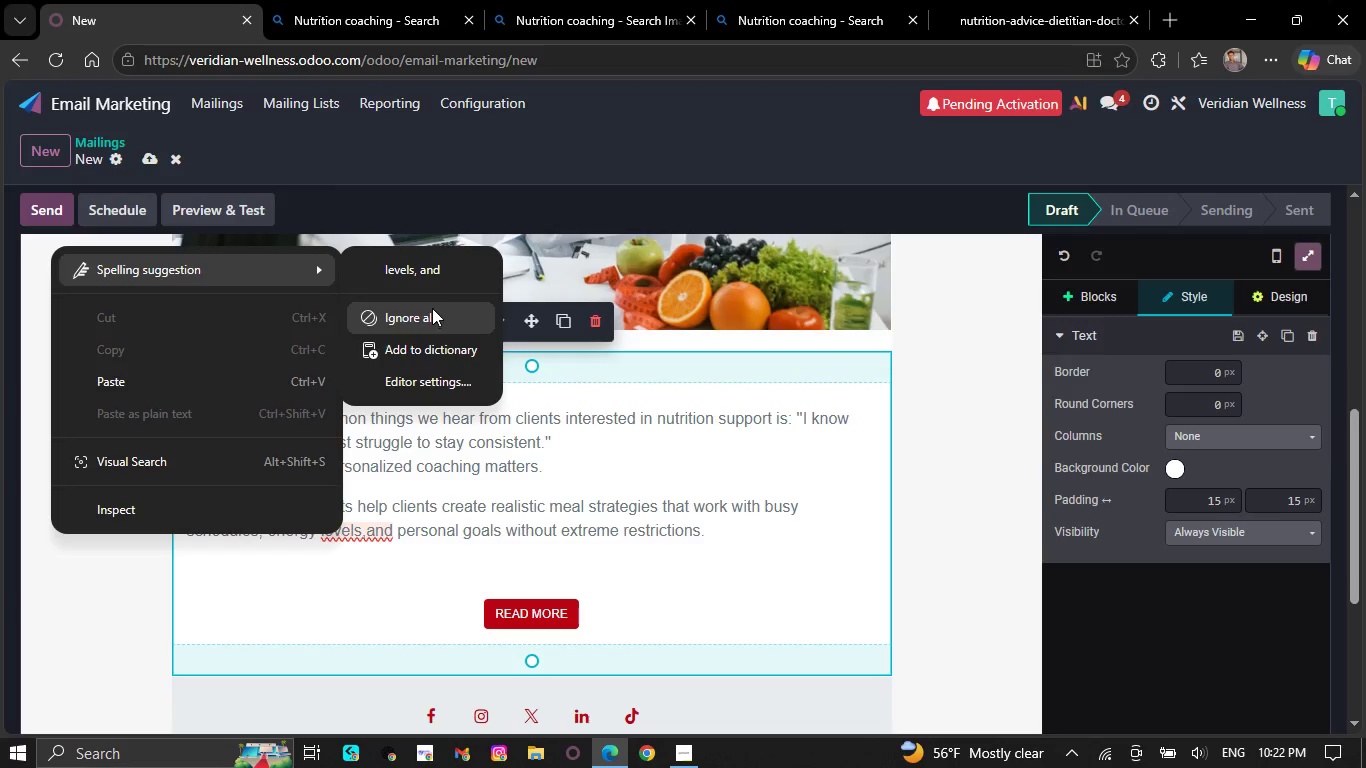 
left_click([444, 273])
 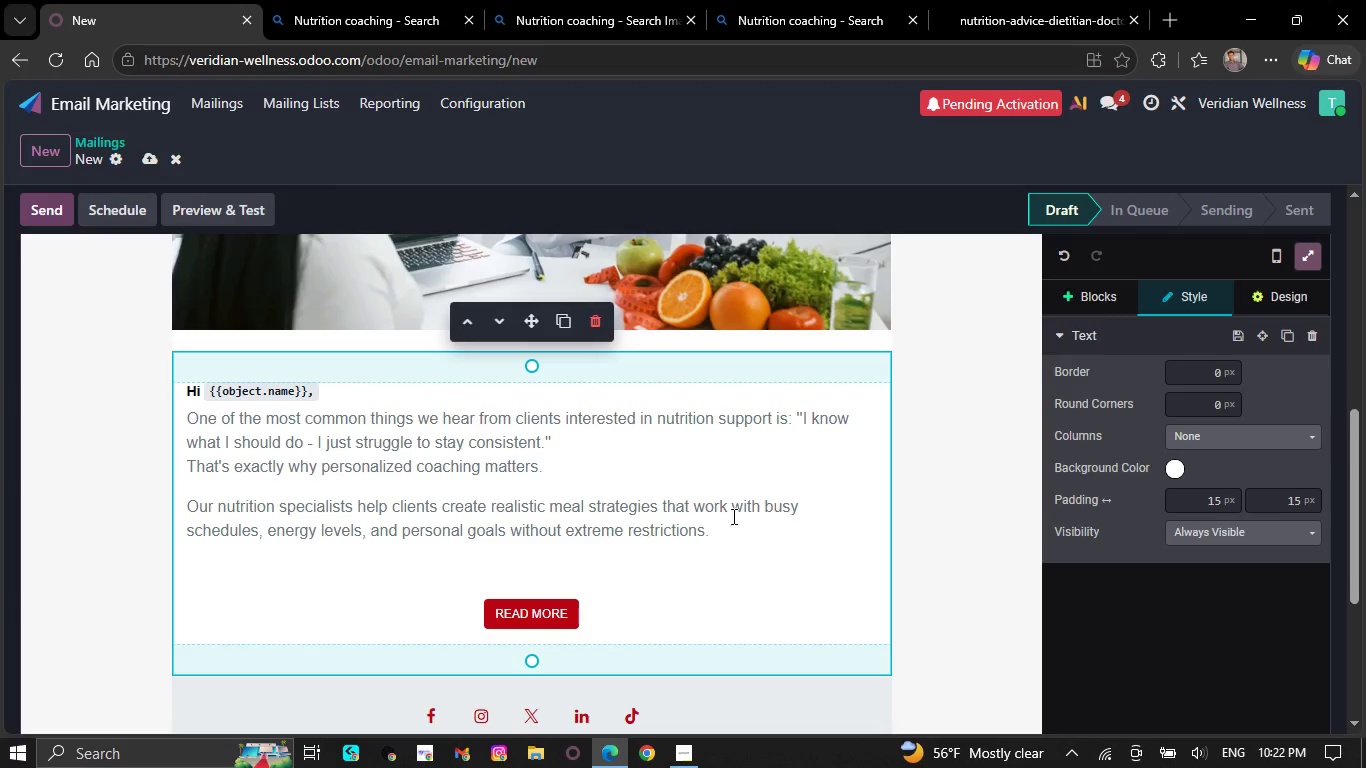 
left_click([732, 538])
 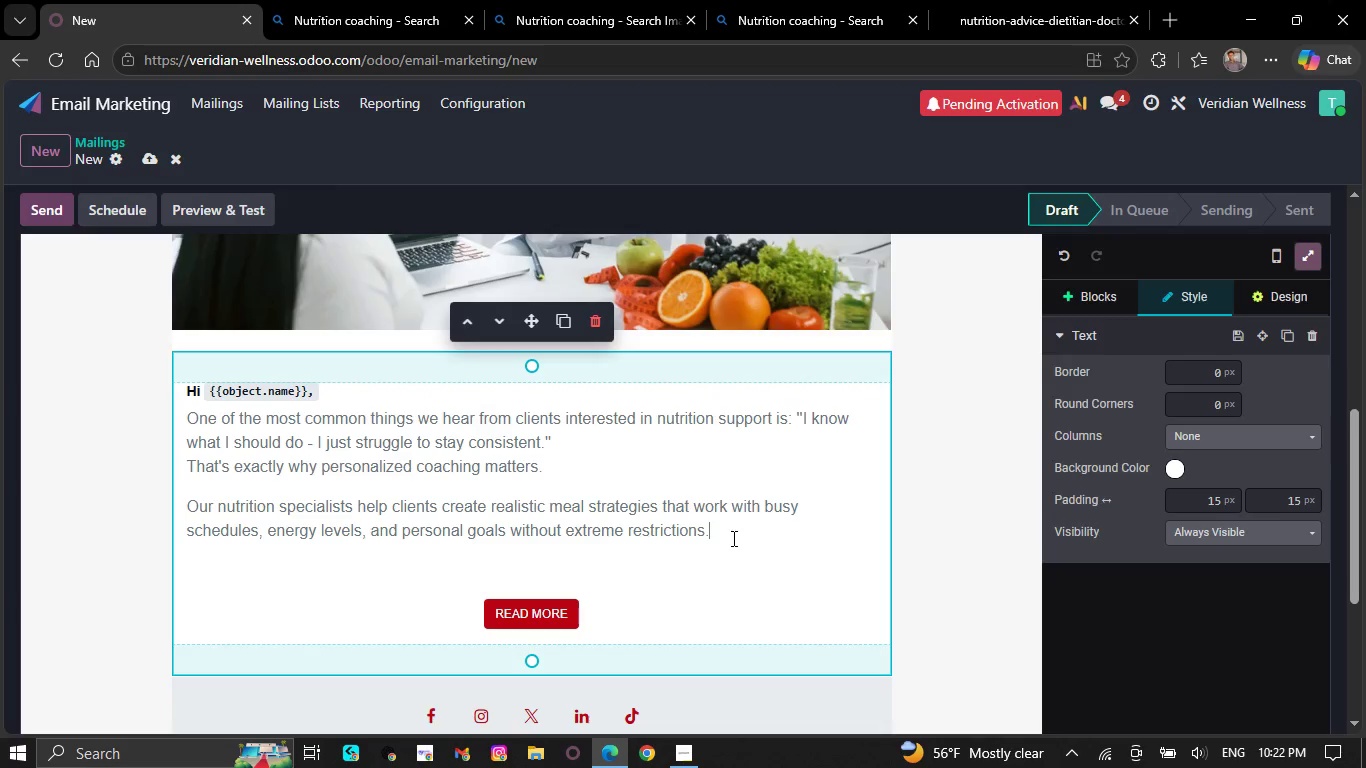 
key(NumpadEnter)
 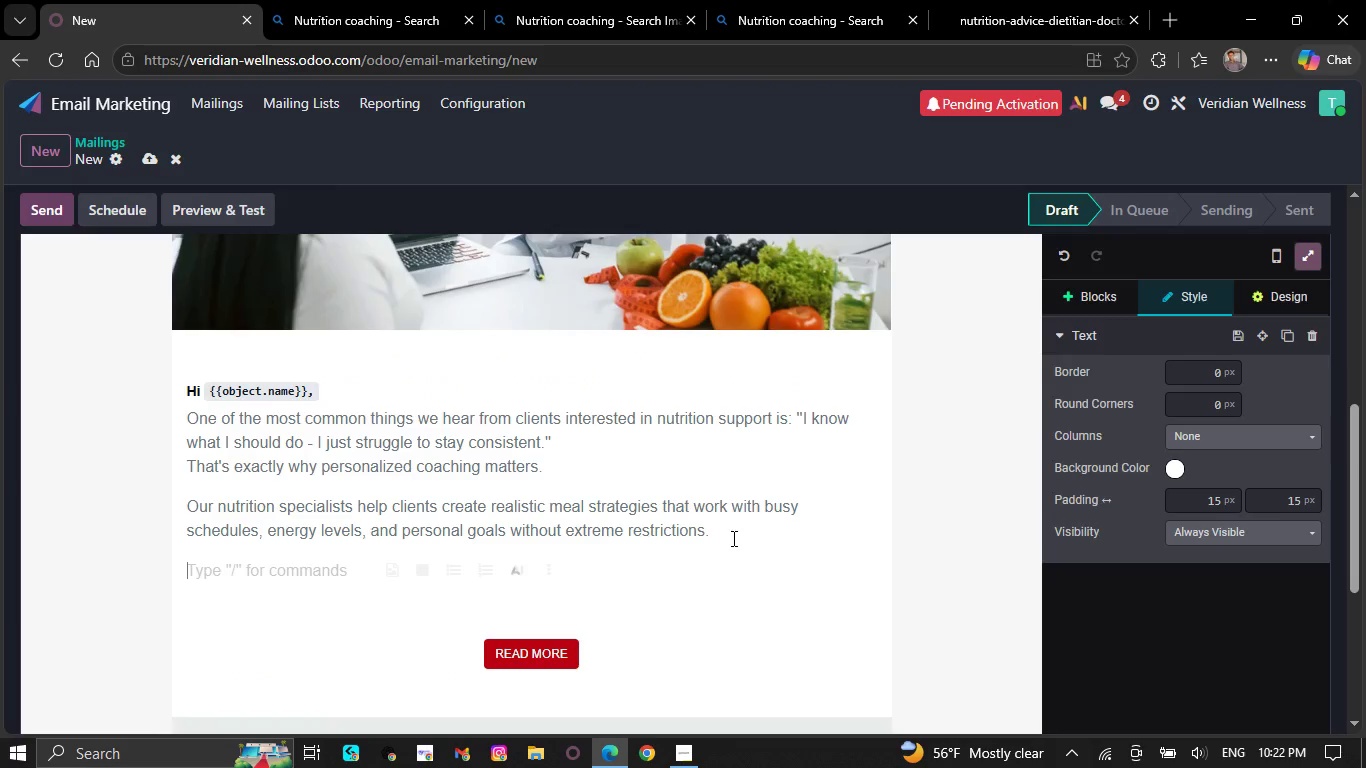 
key(CapsLock)
 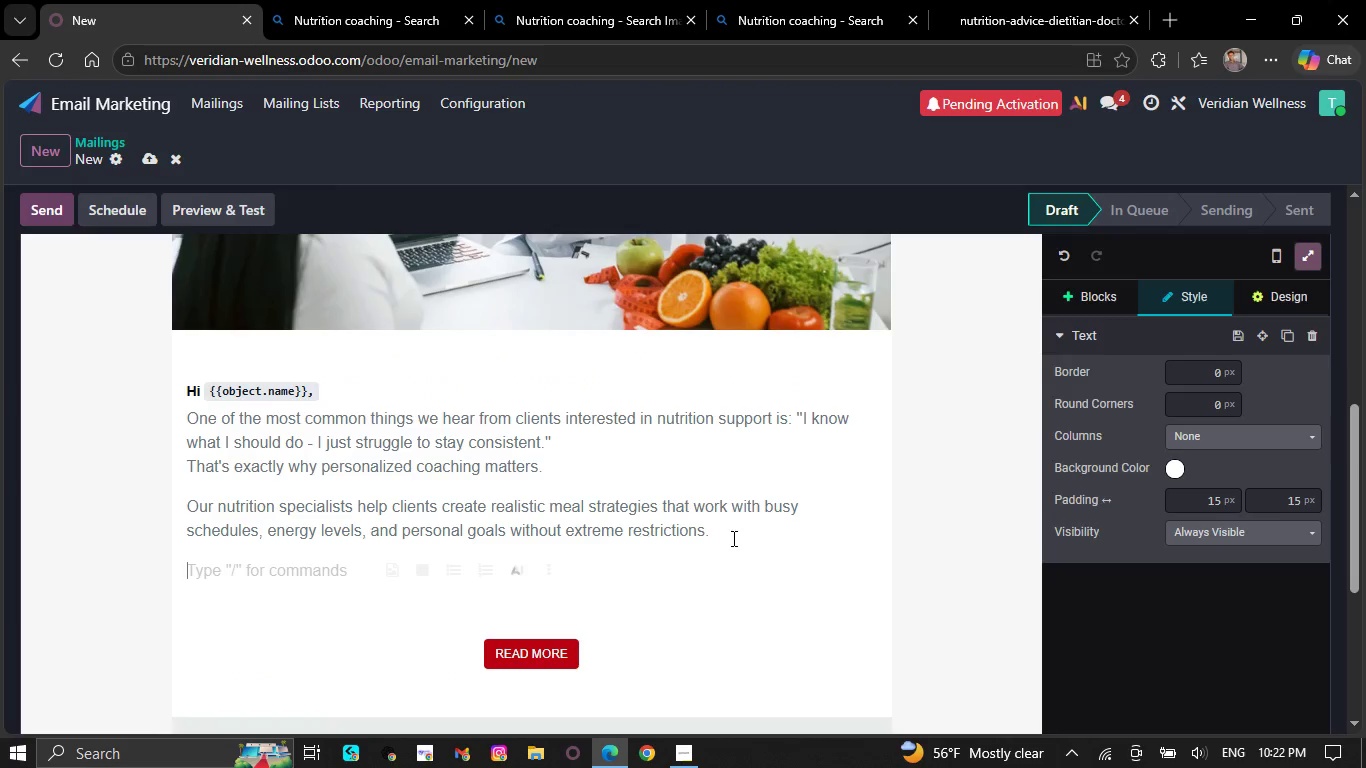 
key(CapsLock)
 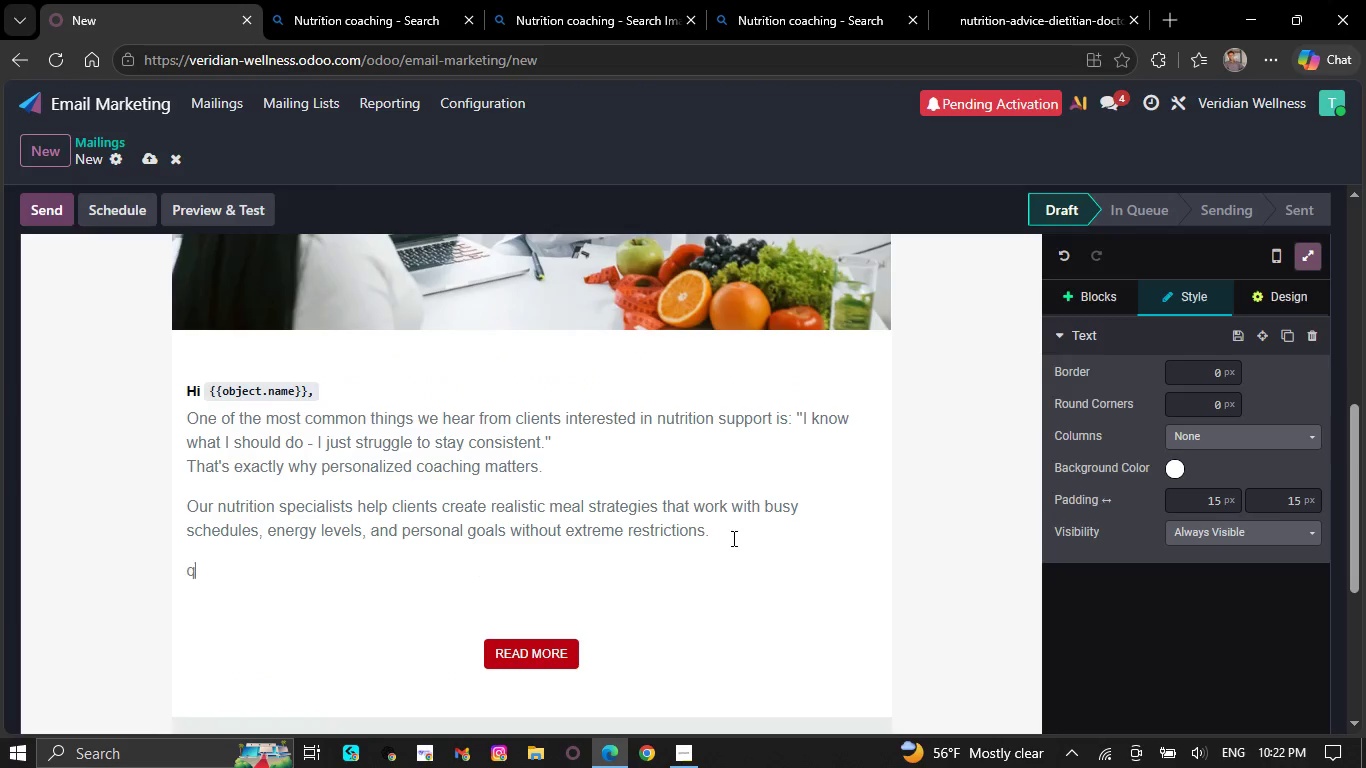 
key(Q)
 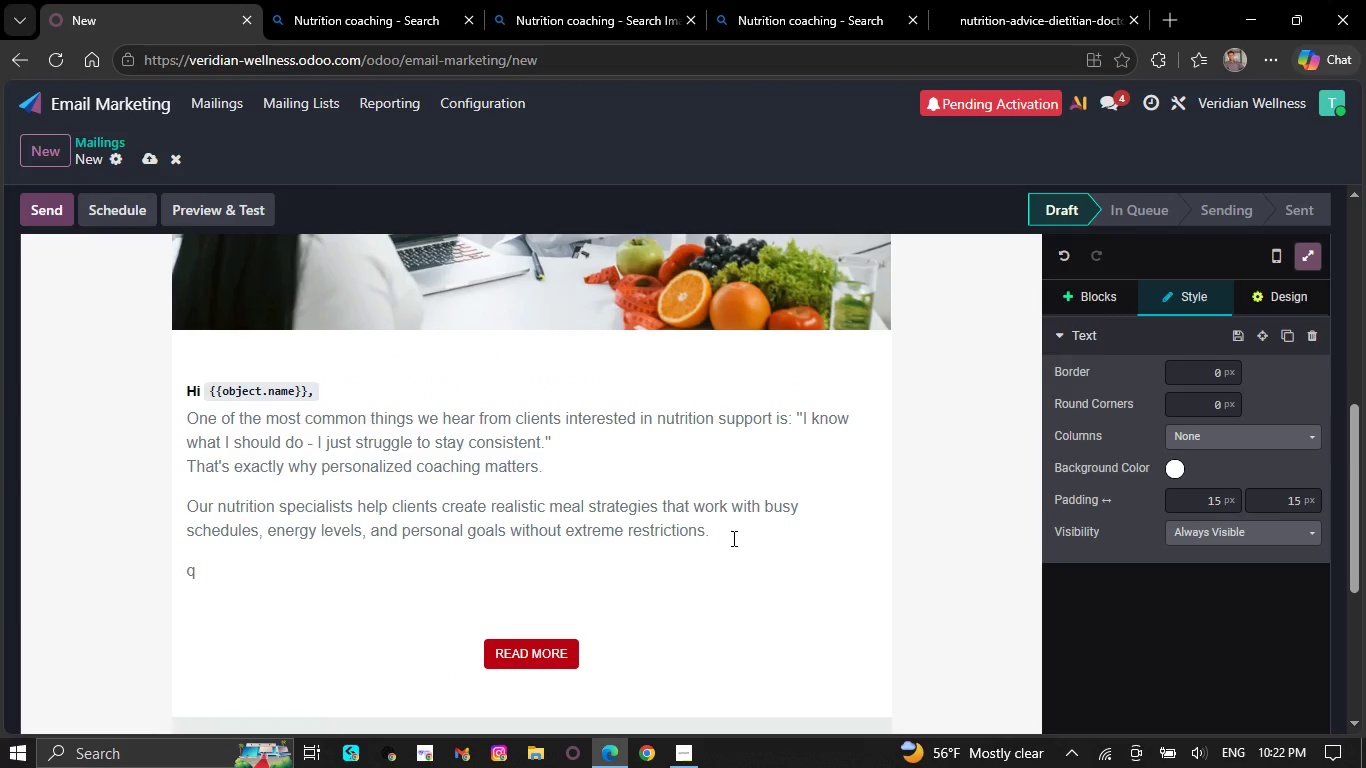 
key(Backspace)
 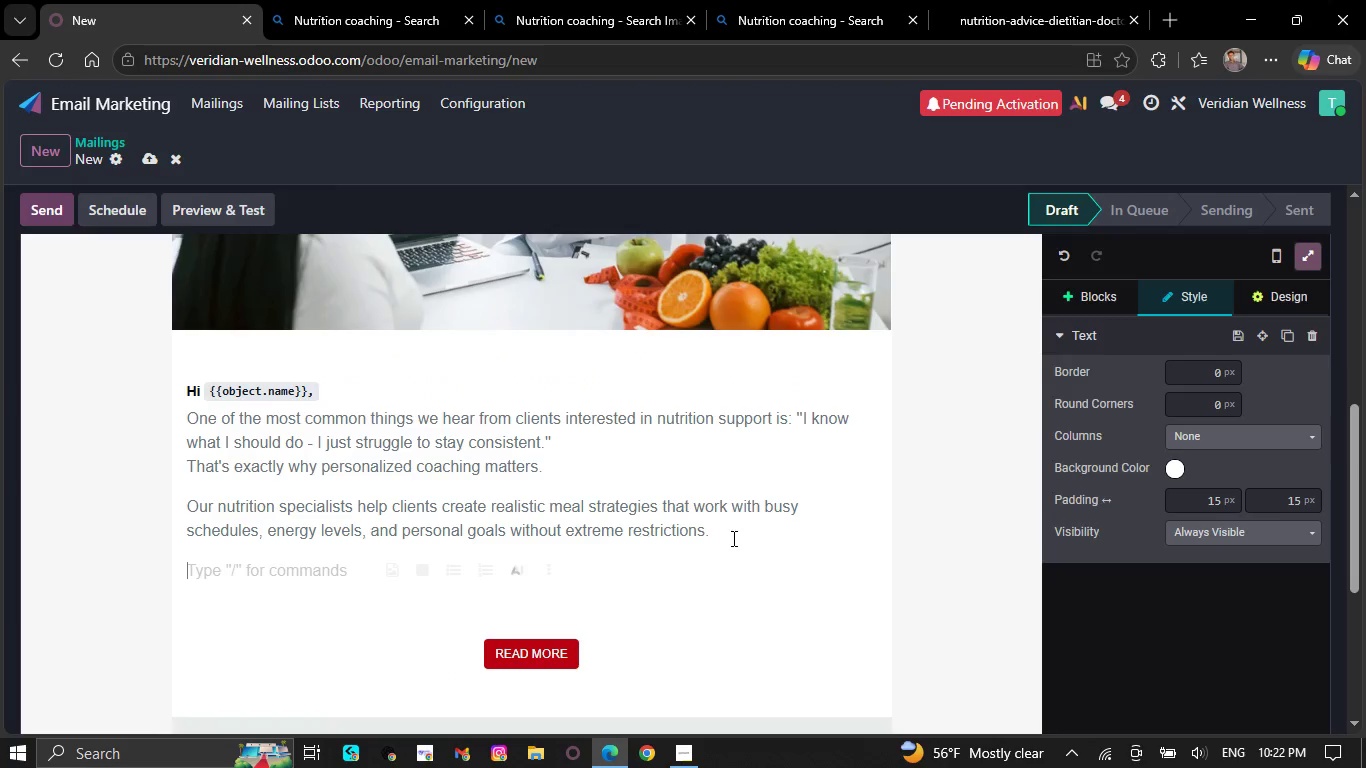 
key(CapsLock)
 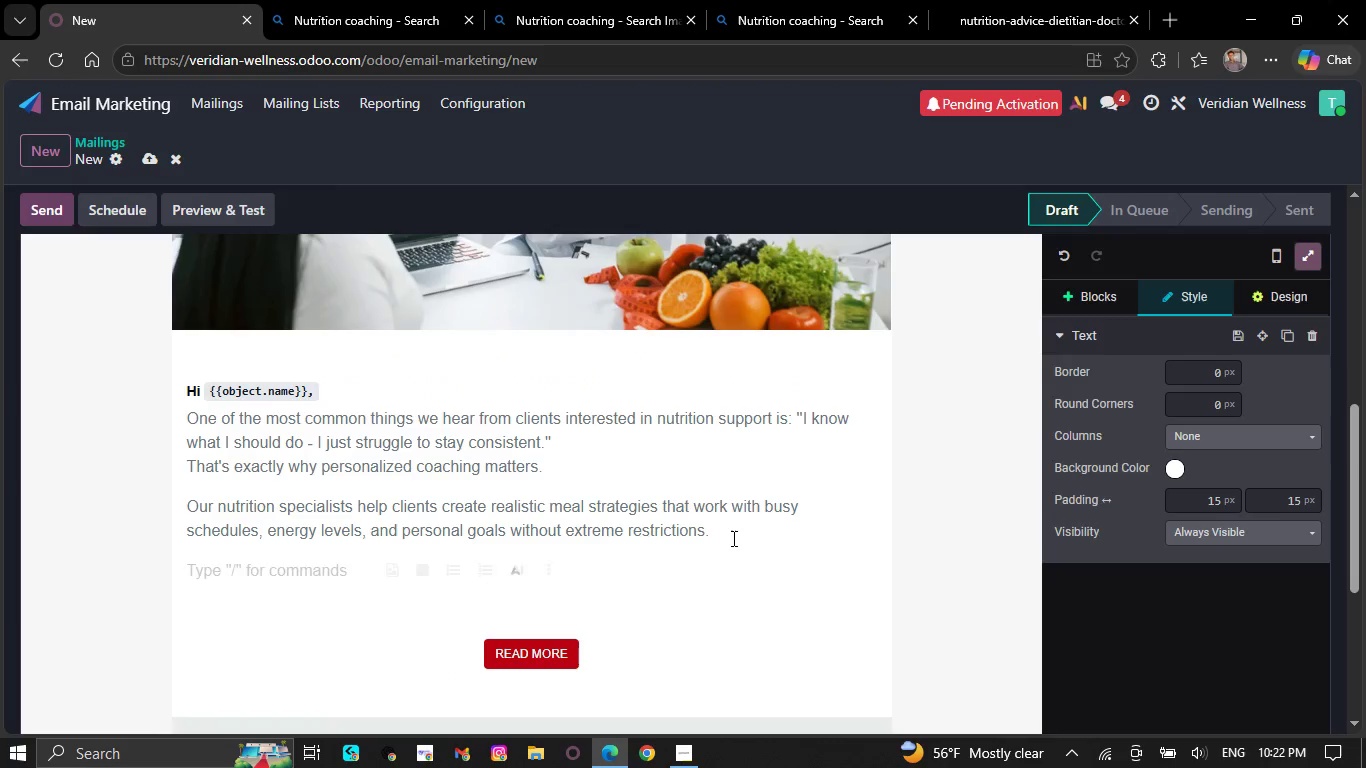 
key(Q)
 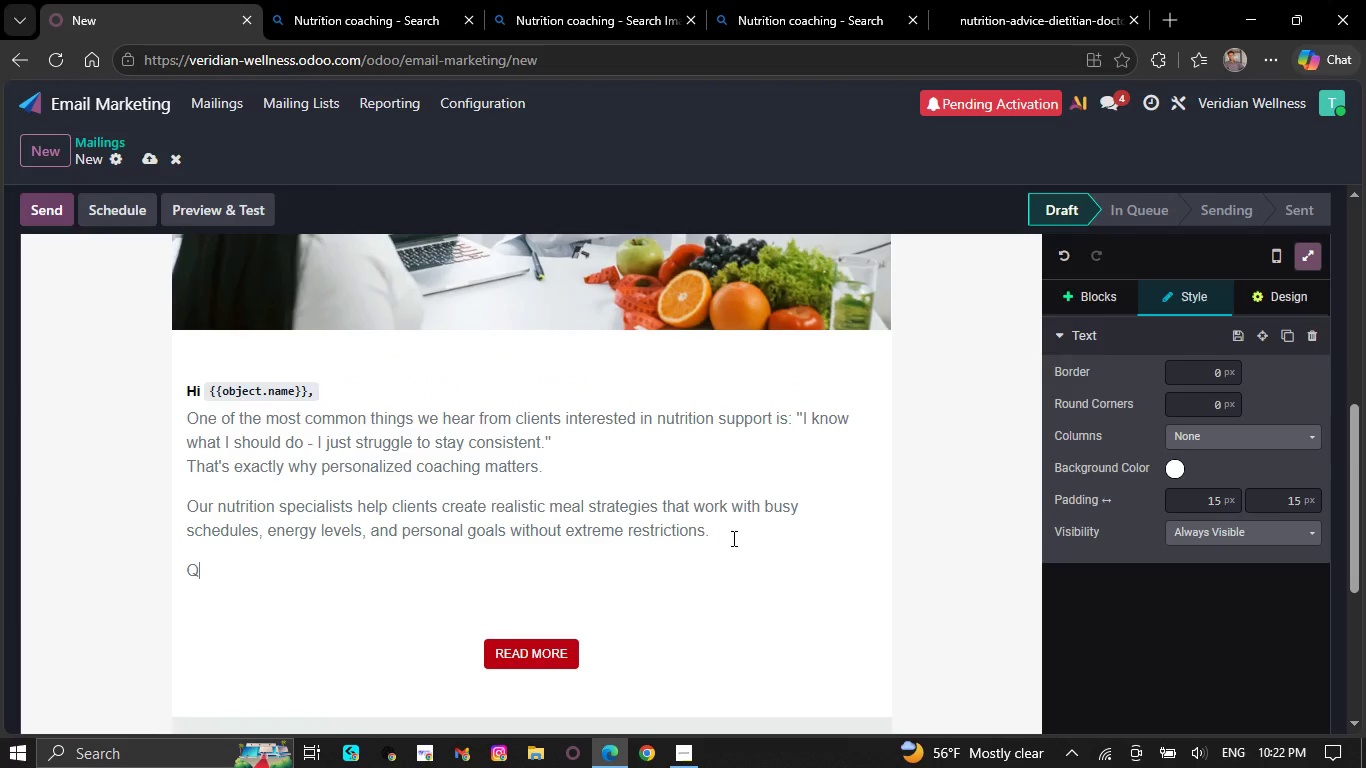 
key(CapsLock)
 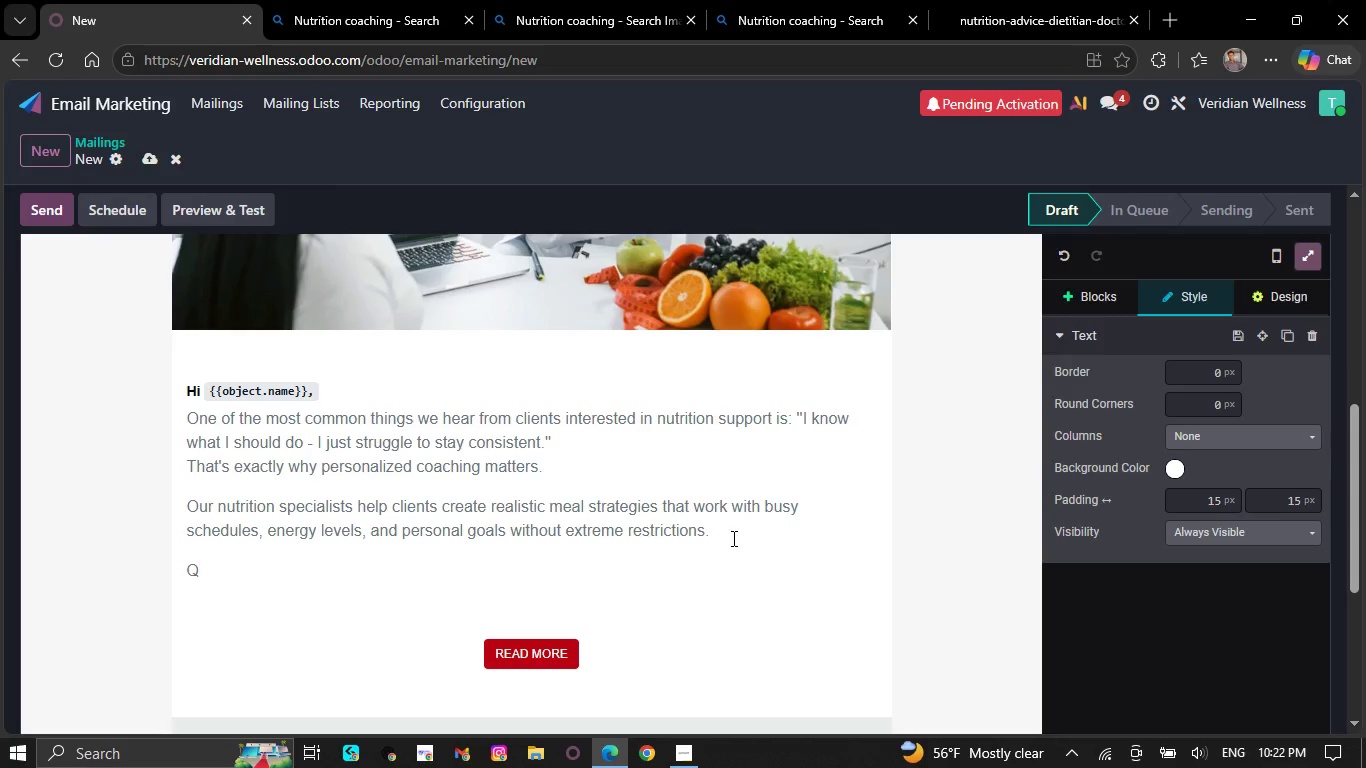 
type(uick Wellness Tip)
 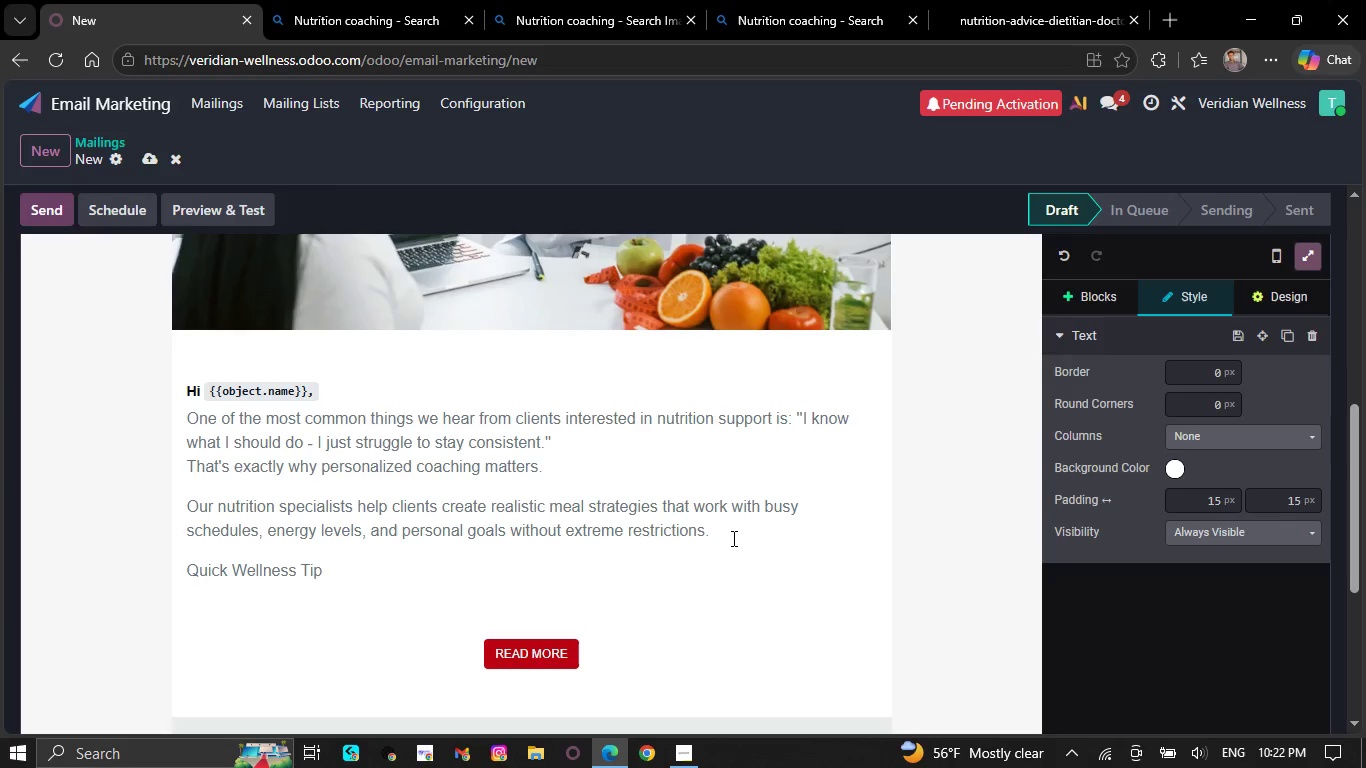 
key(Space)
 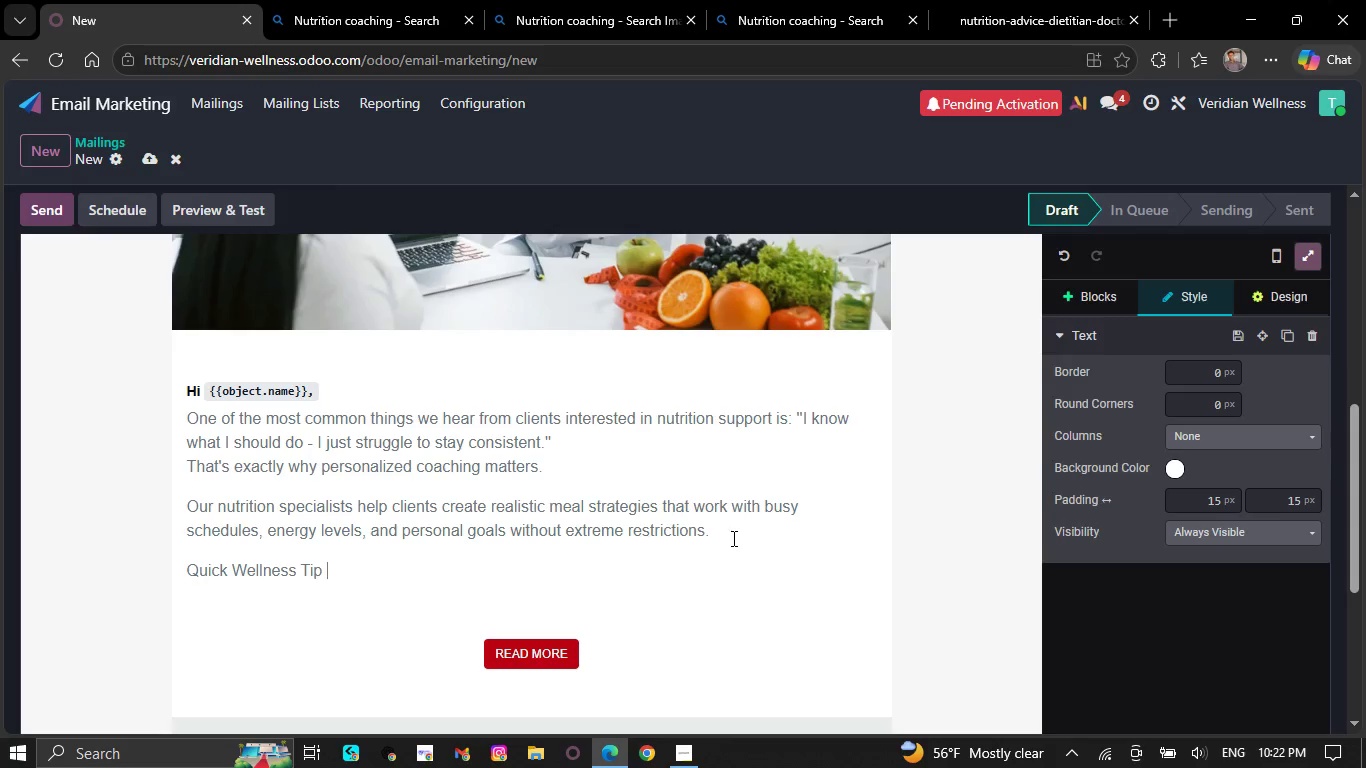 
key(NumpadEnter)
 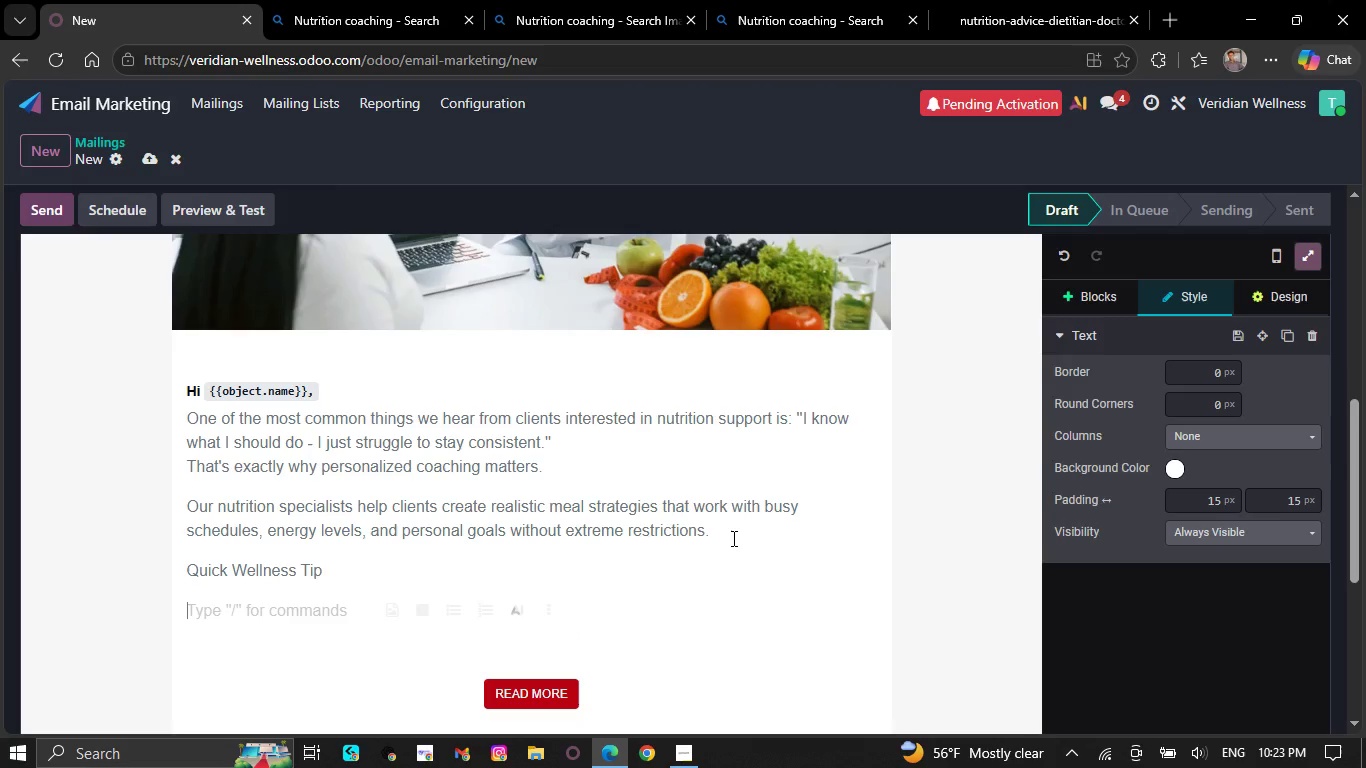 
key(CapsLock)
 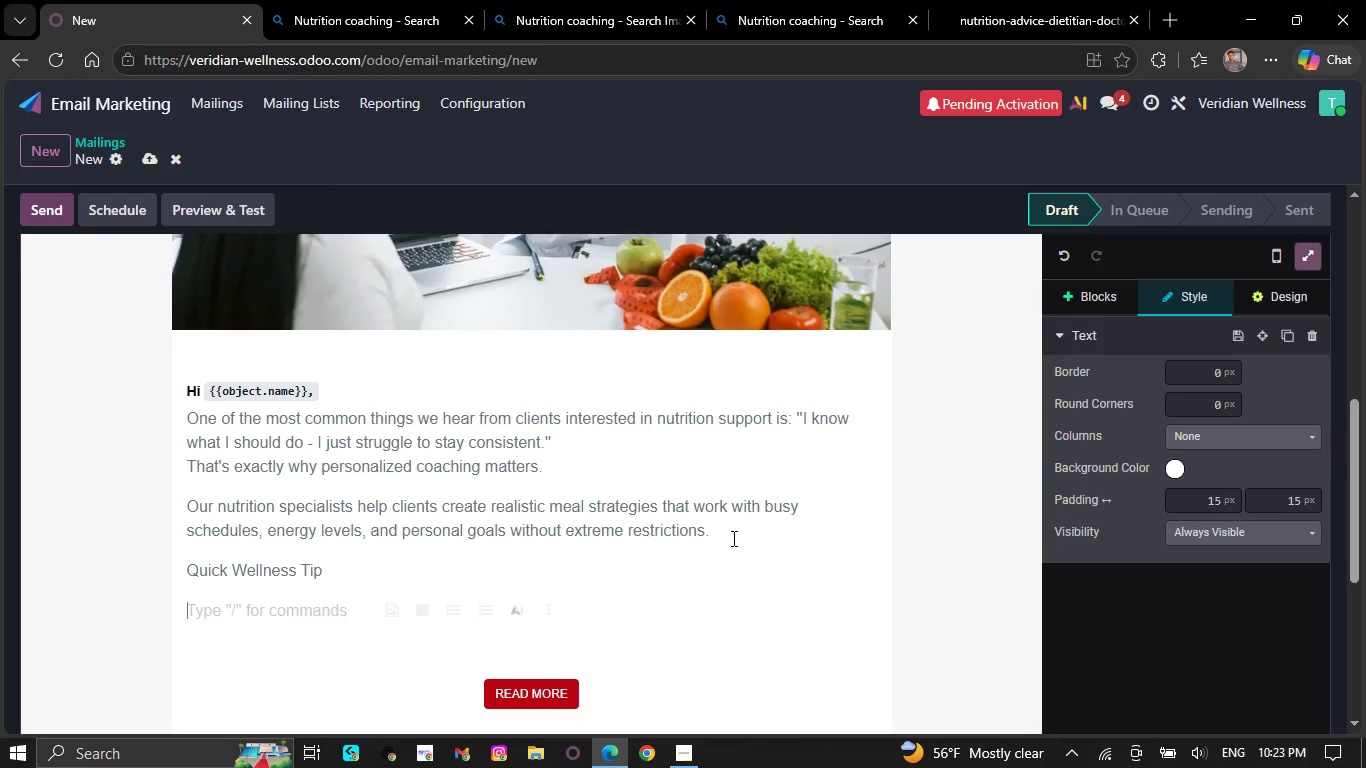 
key(S)
 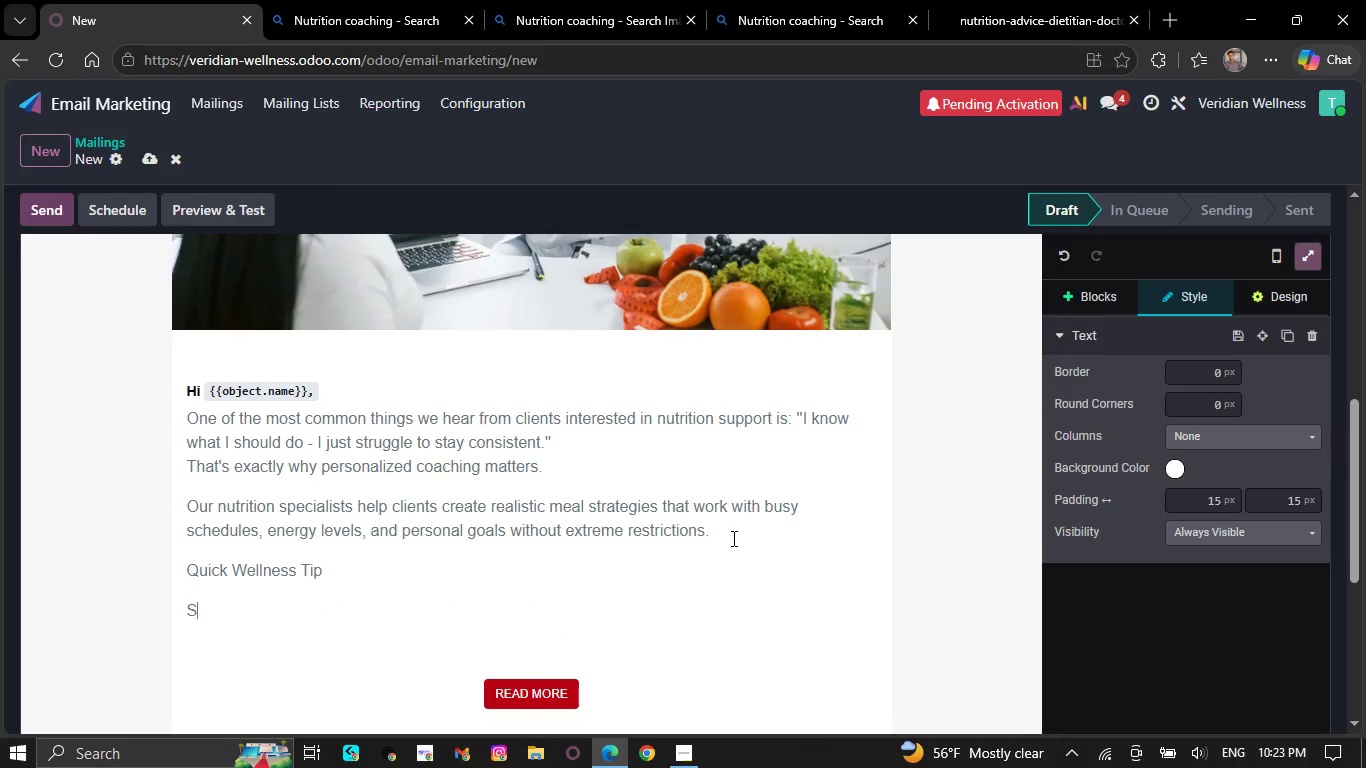 
key(CapsLock)
 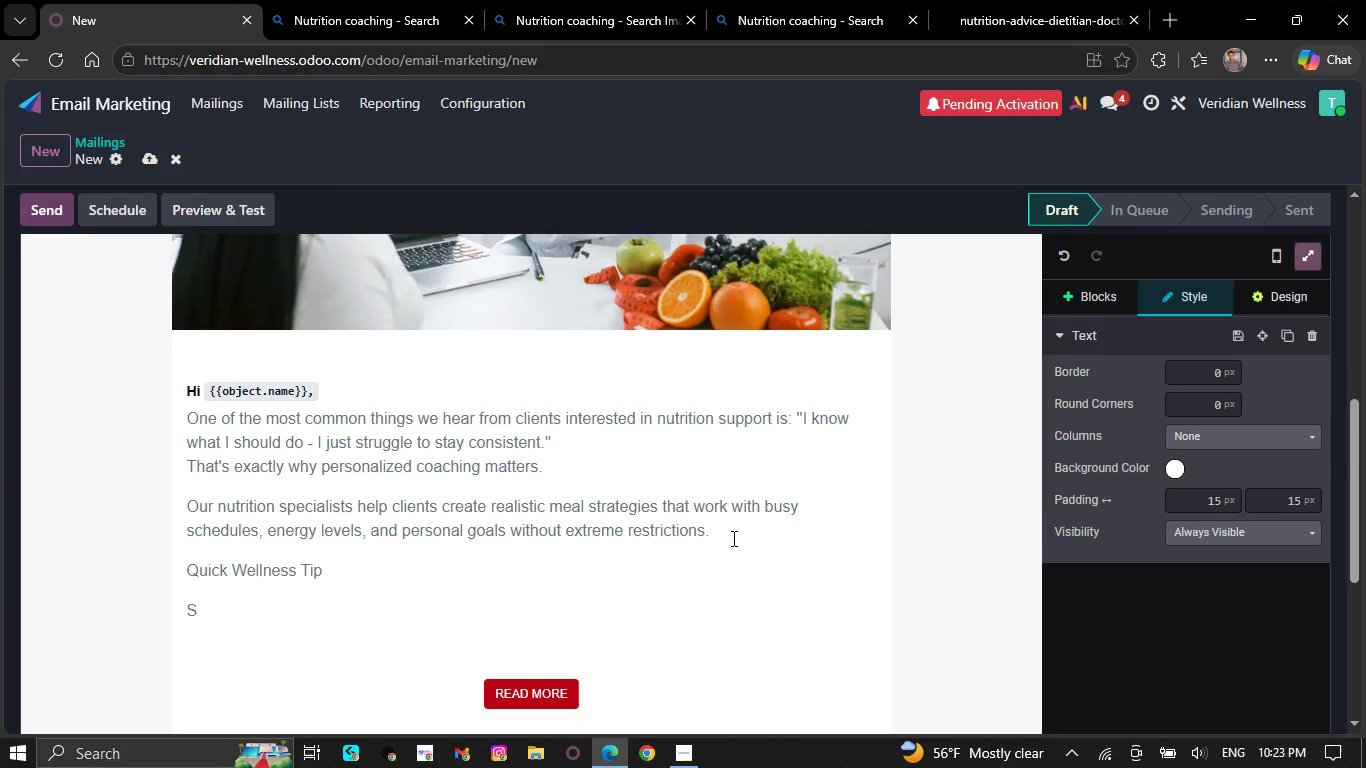 
type(tartmwith one )
 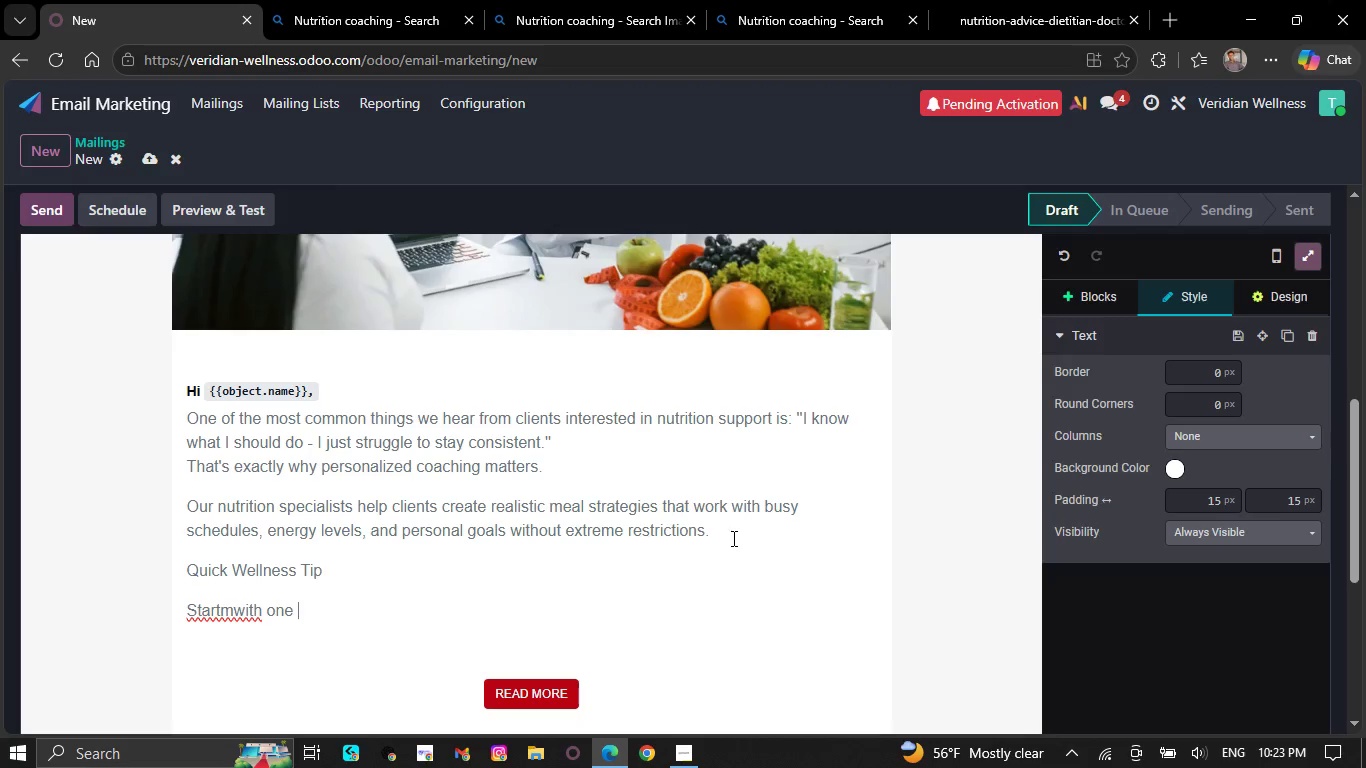 
hold_key(key=ArrowLeft, duration=0.78)
 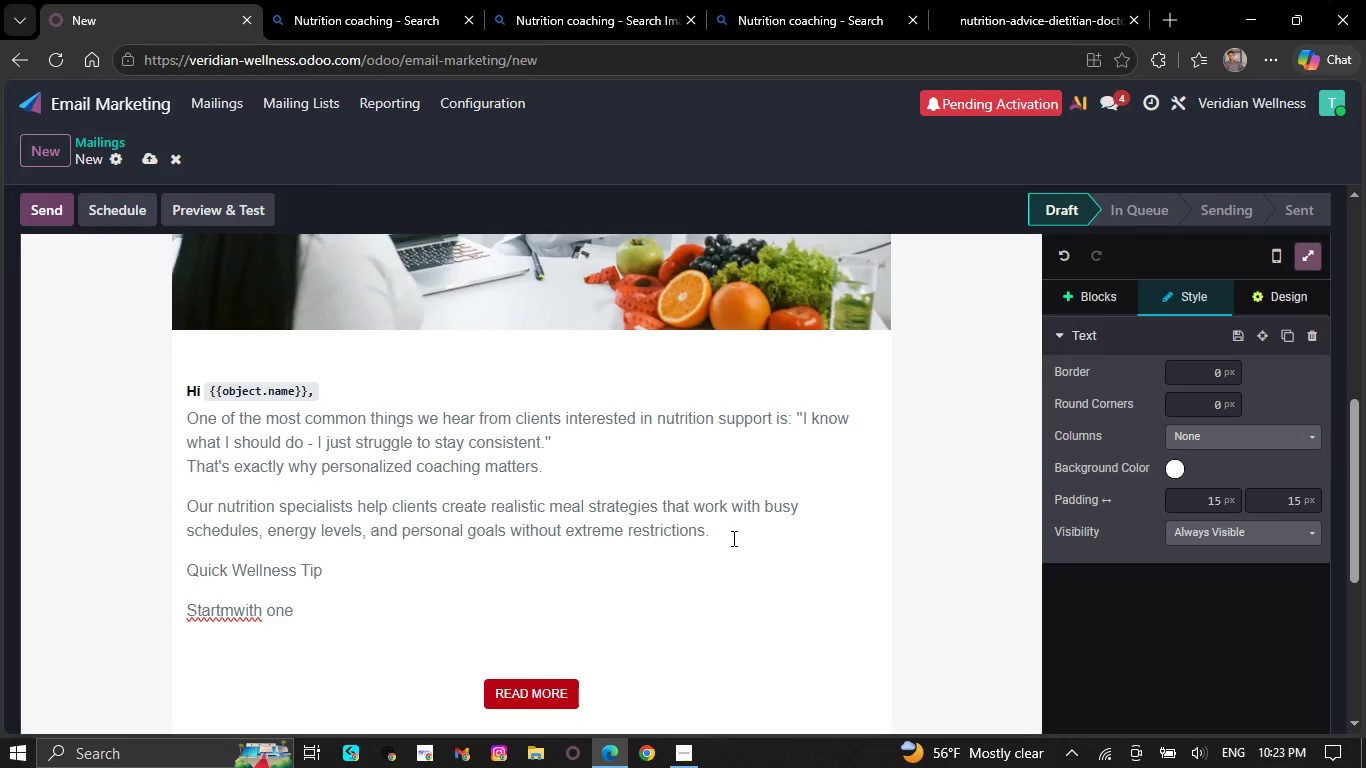 
key(Space)
 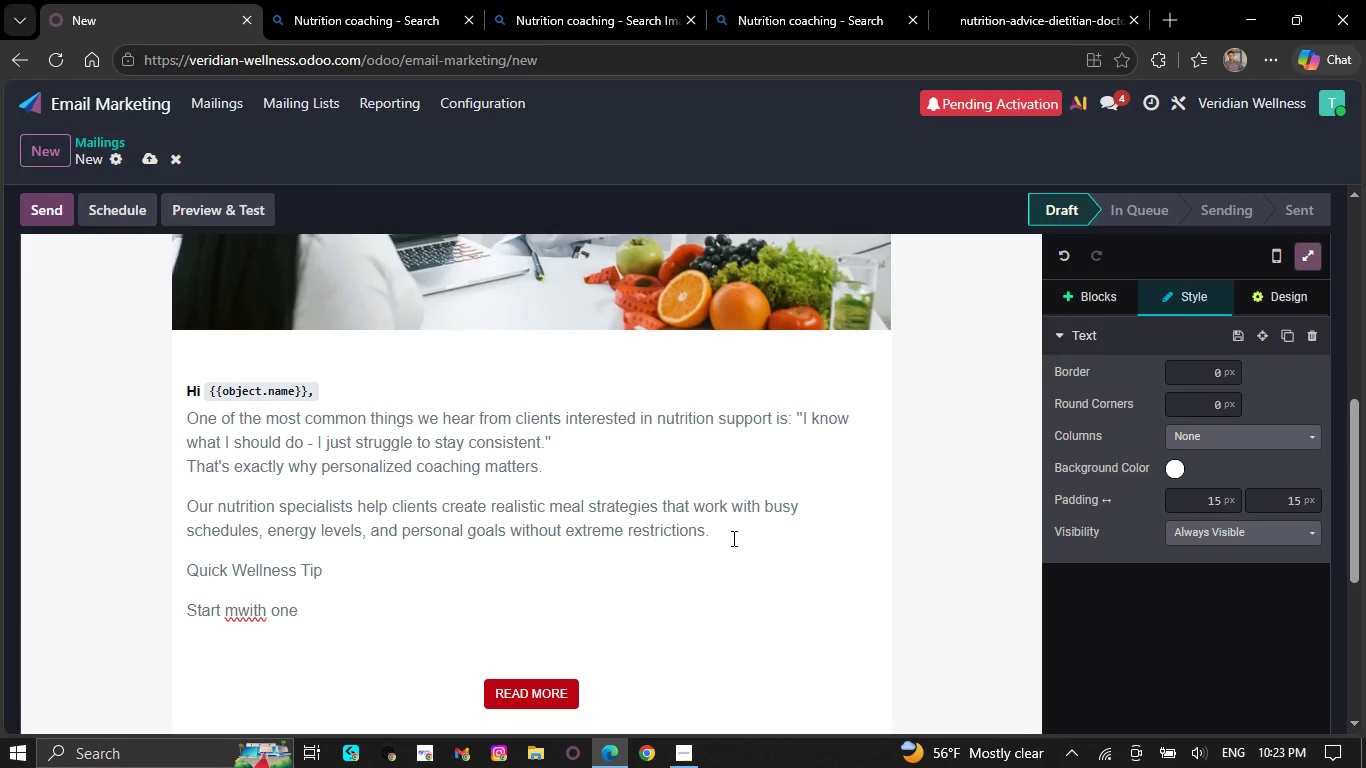 
hold_key(key=ArrowRight, duration=0.66)
 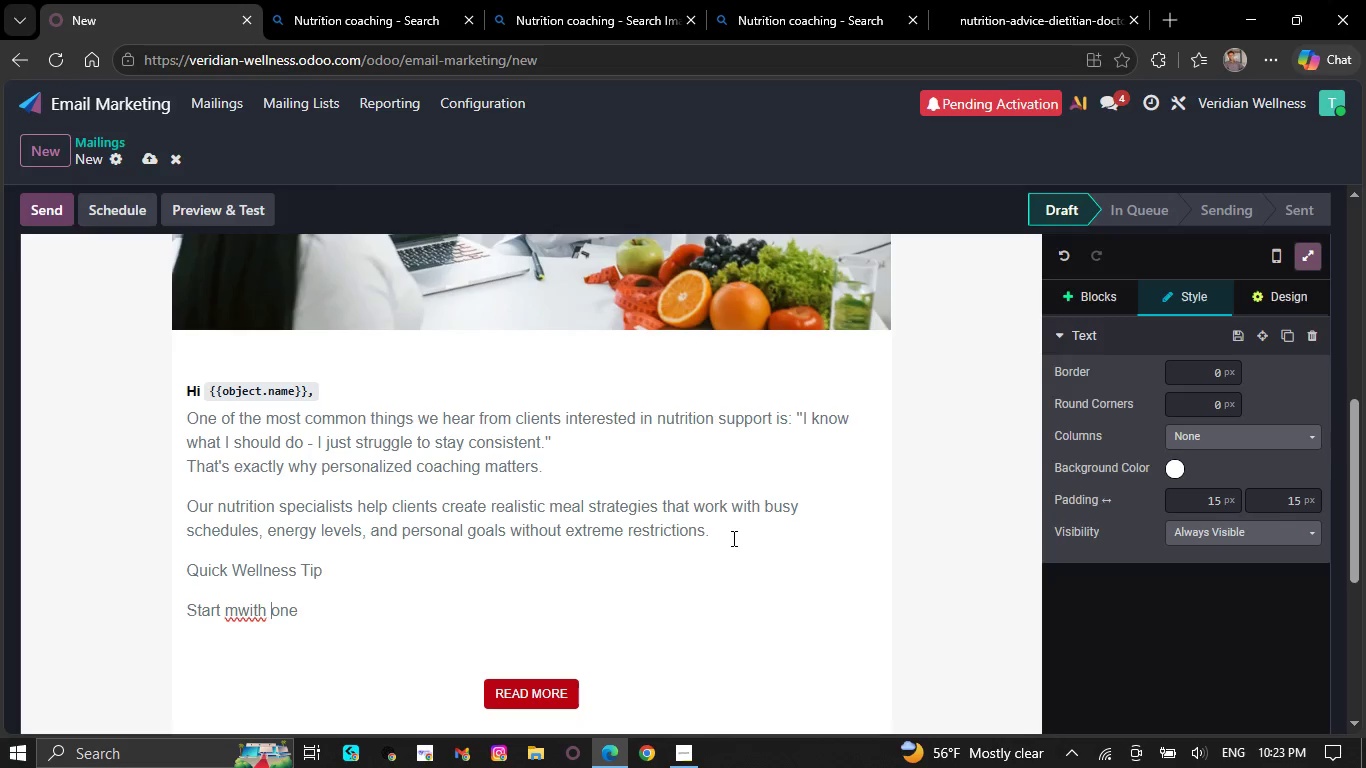 
key(ArrowLeft)
 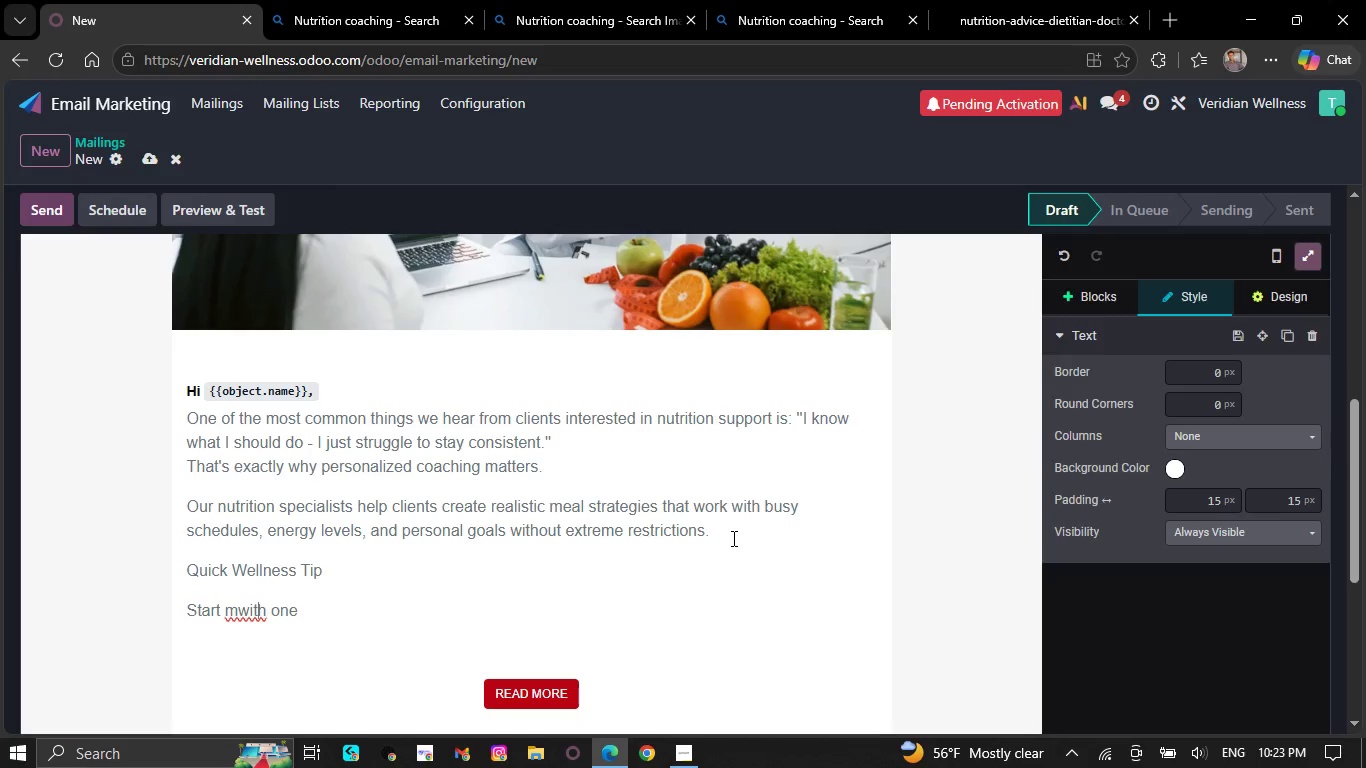 
key(ArrowLeft)
 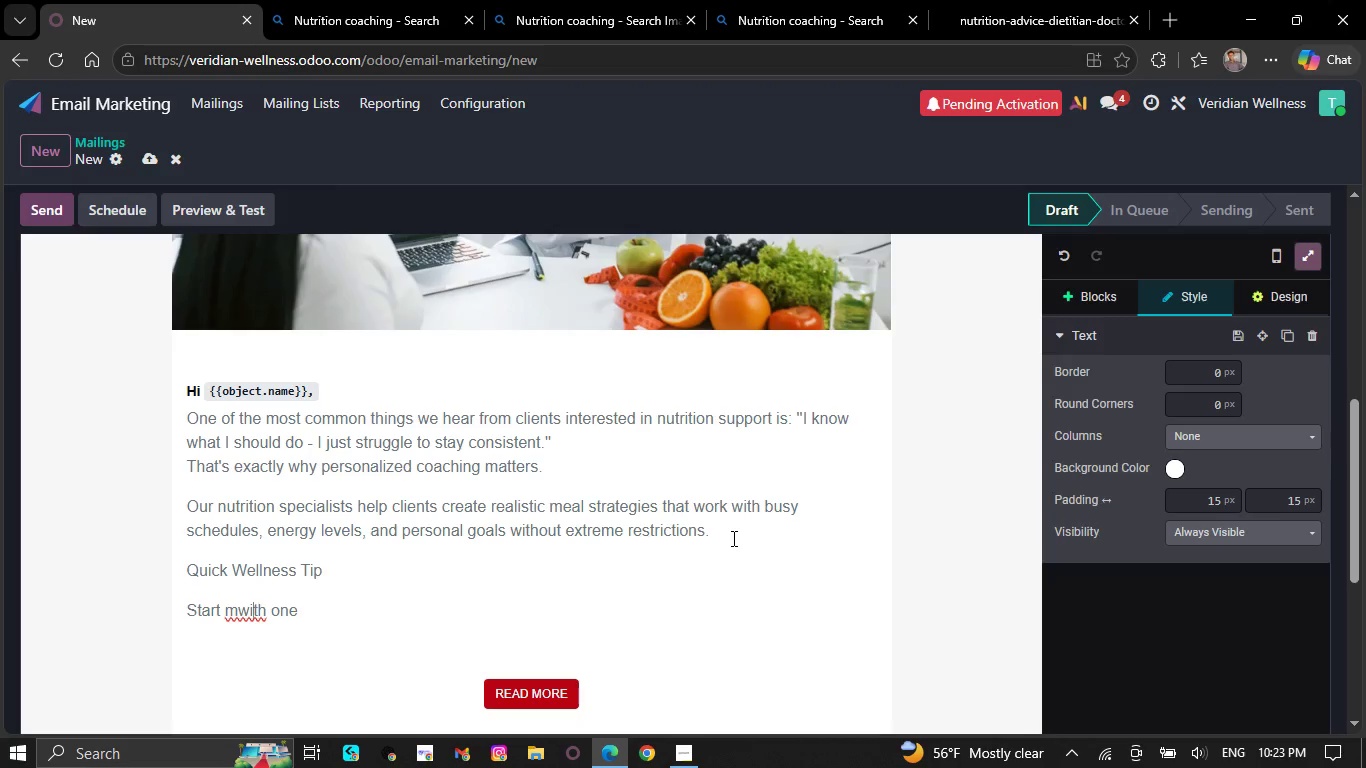 
key(ArrowLeft)
 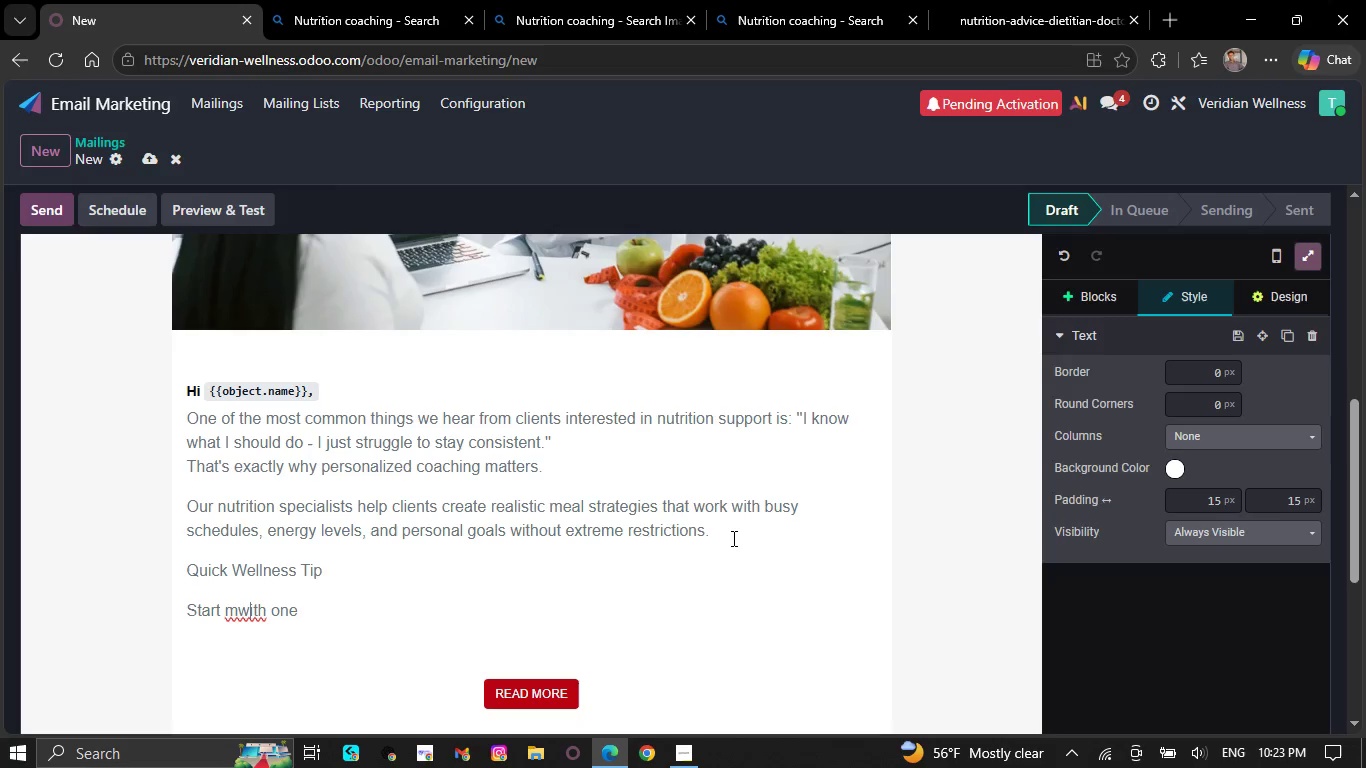 
key(ArrowLeft)
 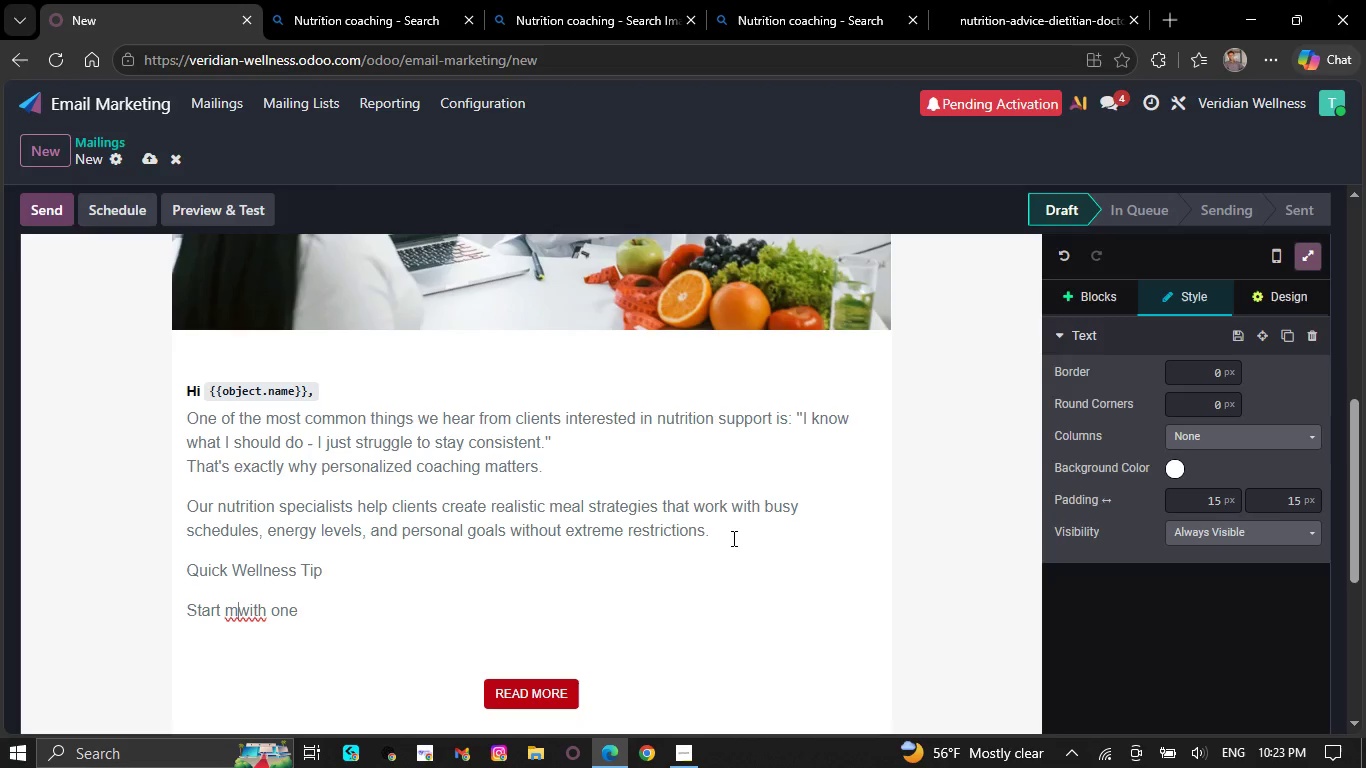 
key(ArrowLeft)
 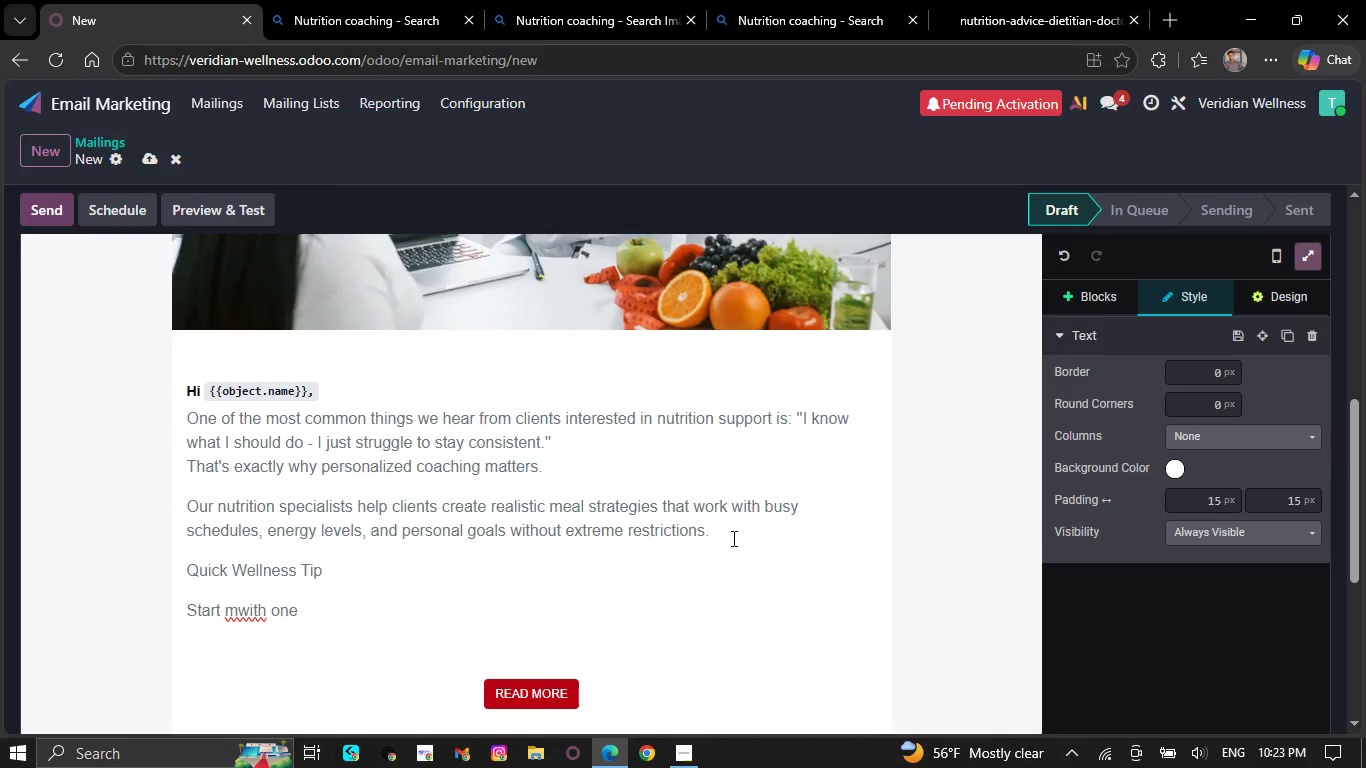 
key(Backspace)
 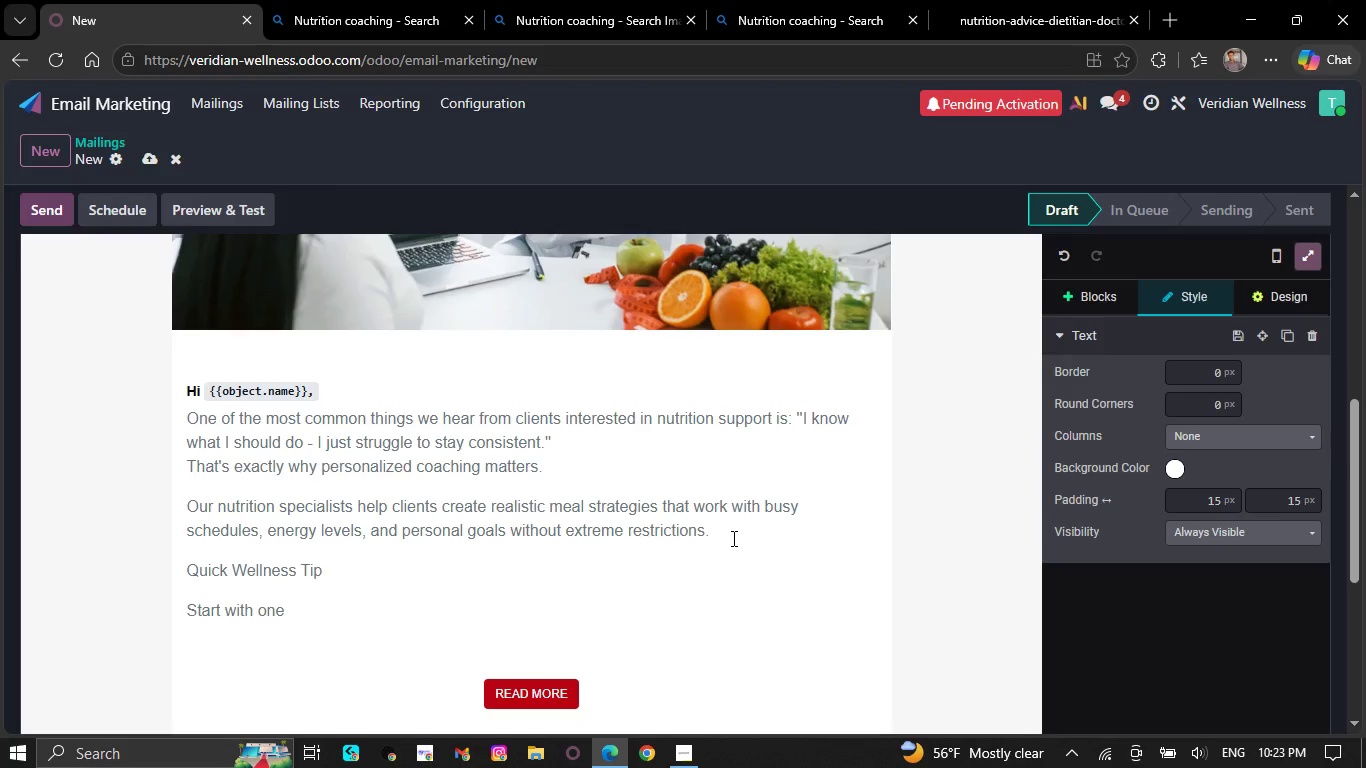 
hold_key(key=ArrowRight, duration=0.69)
 